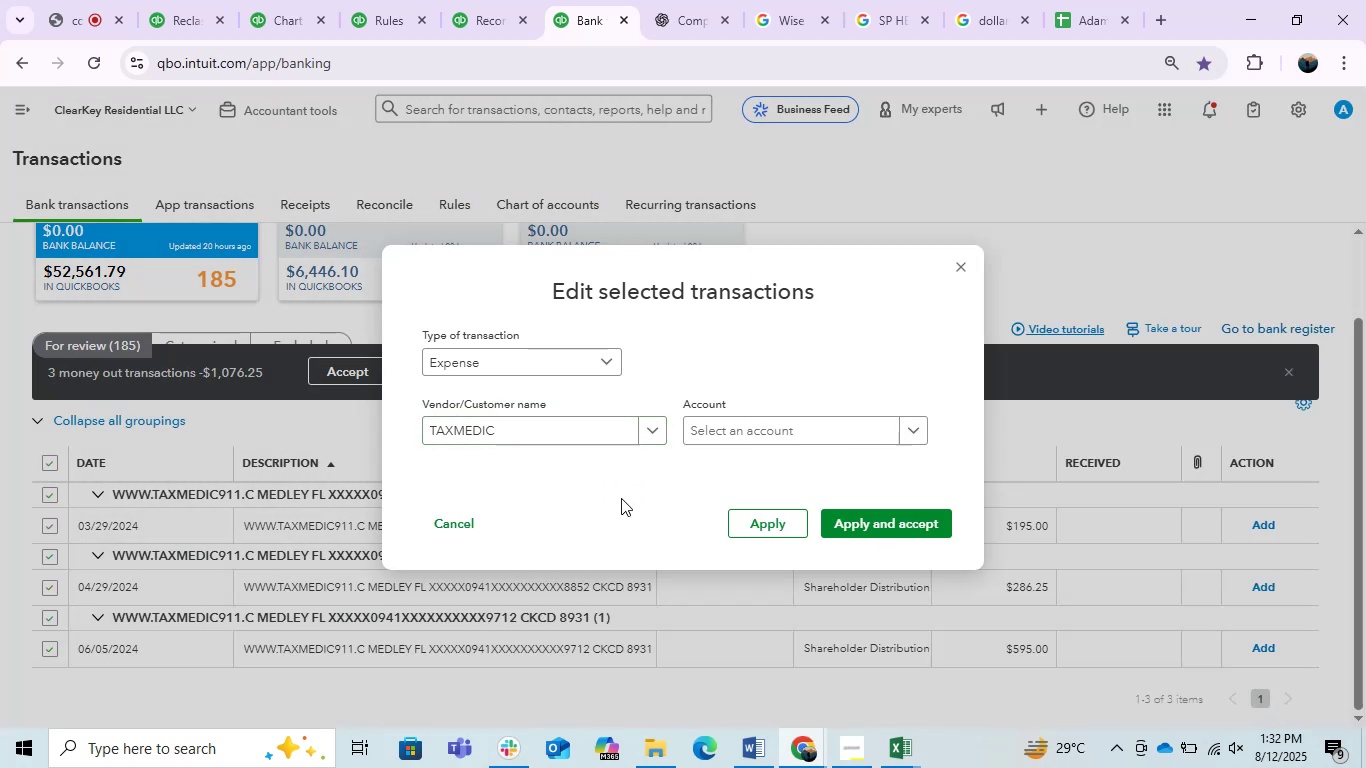 
left_click([809, 432])
 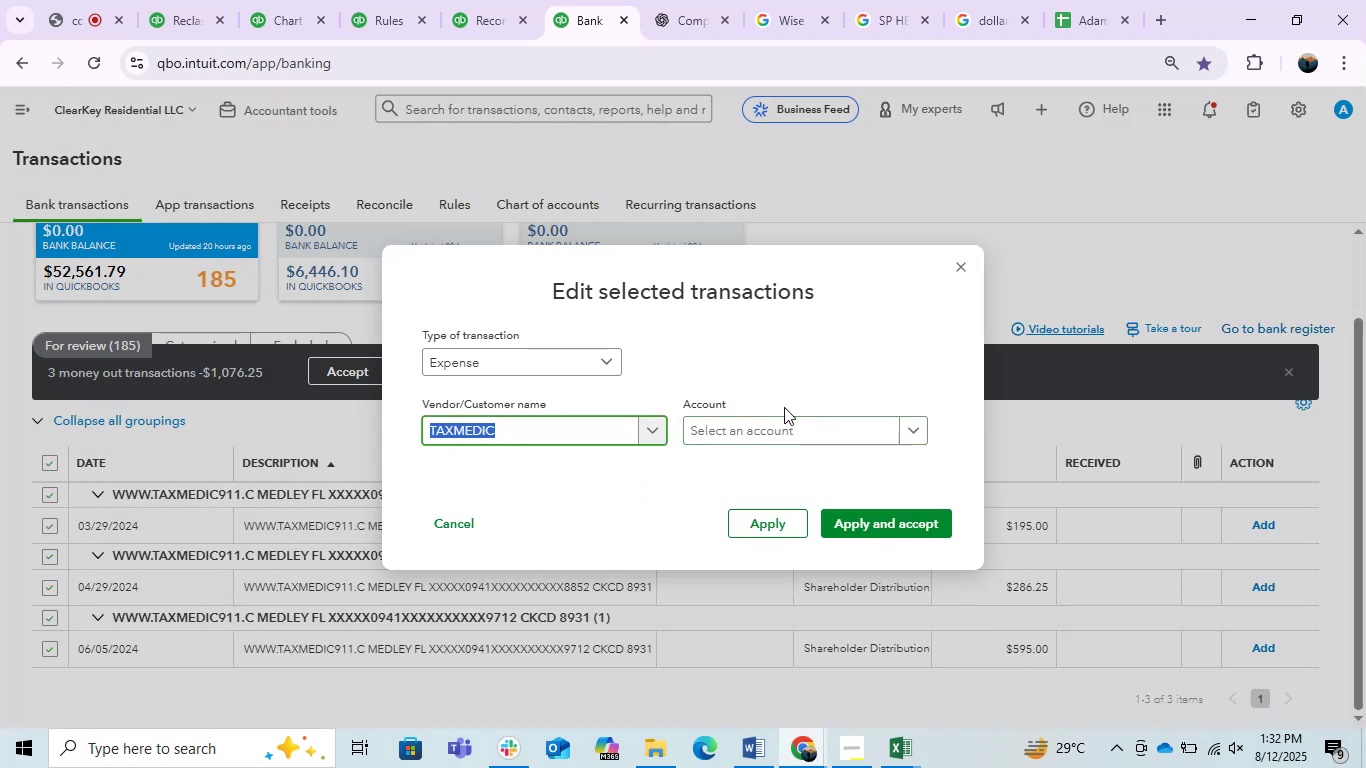 
left_click([807, 429])
 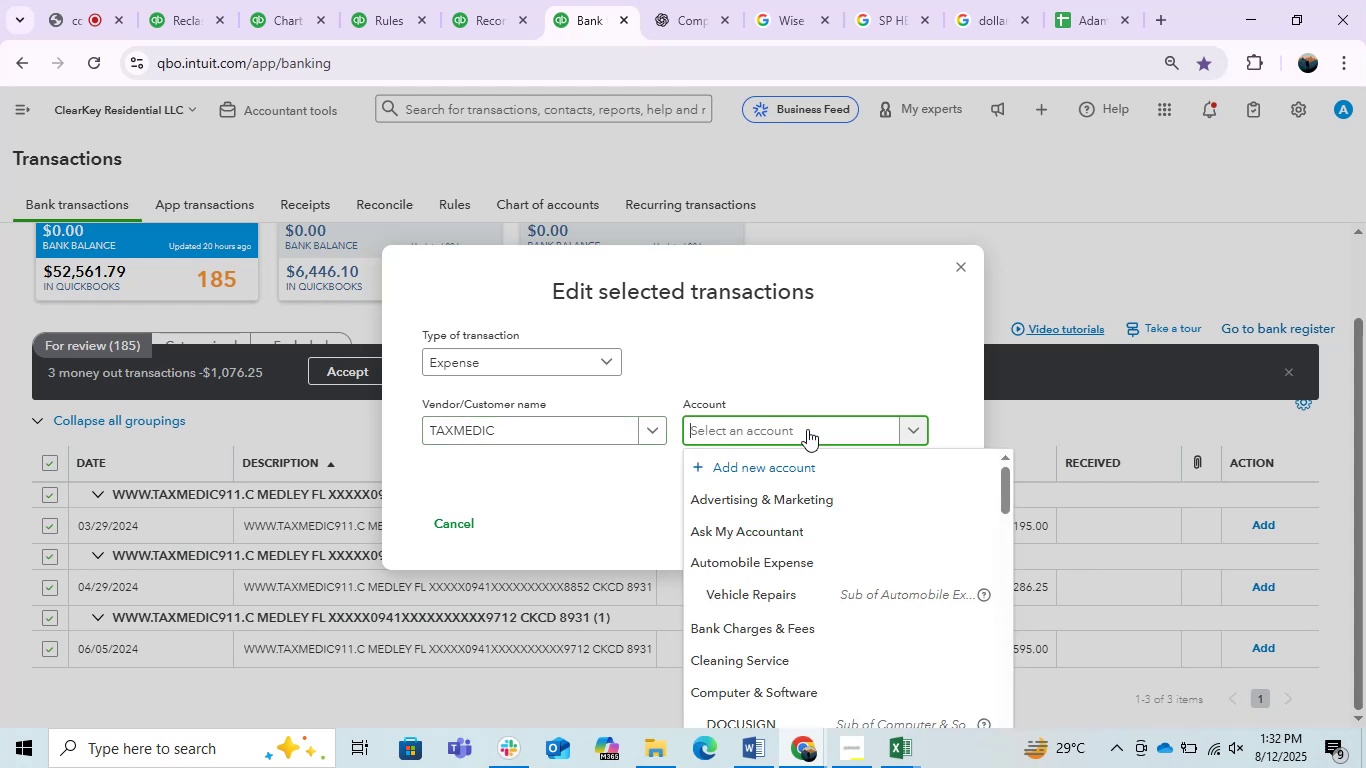 
type(Taxes)
 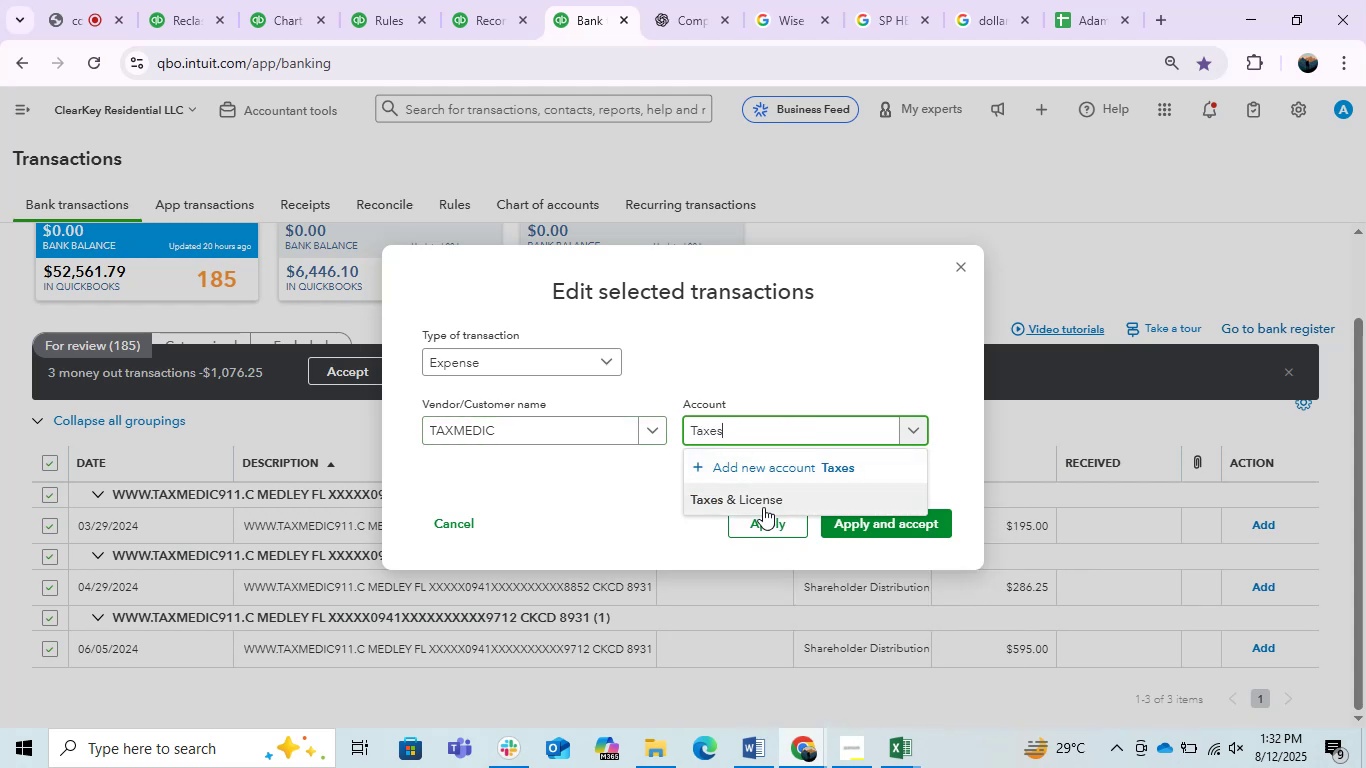 
left_click([749, 500])
 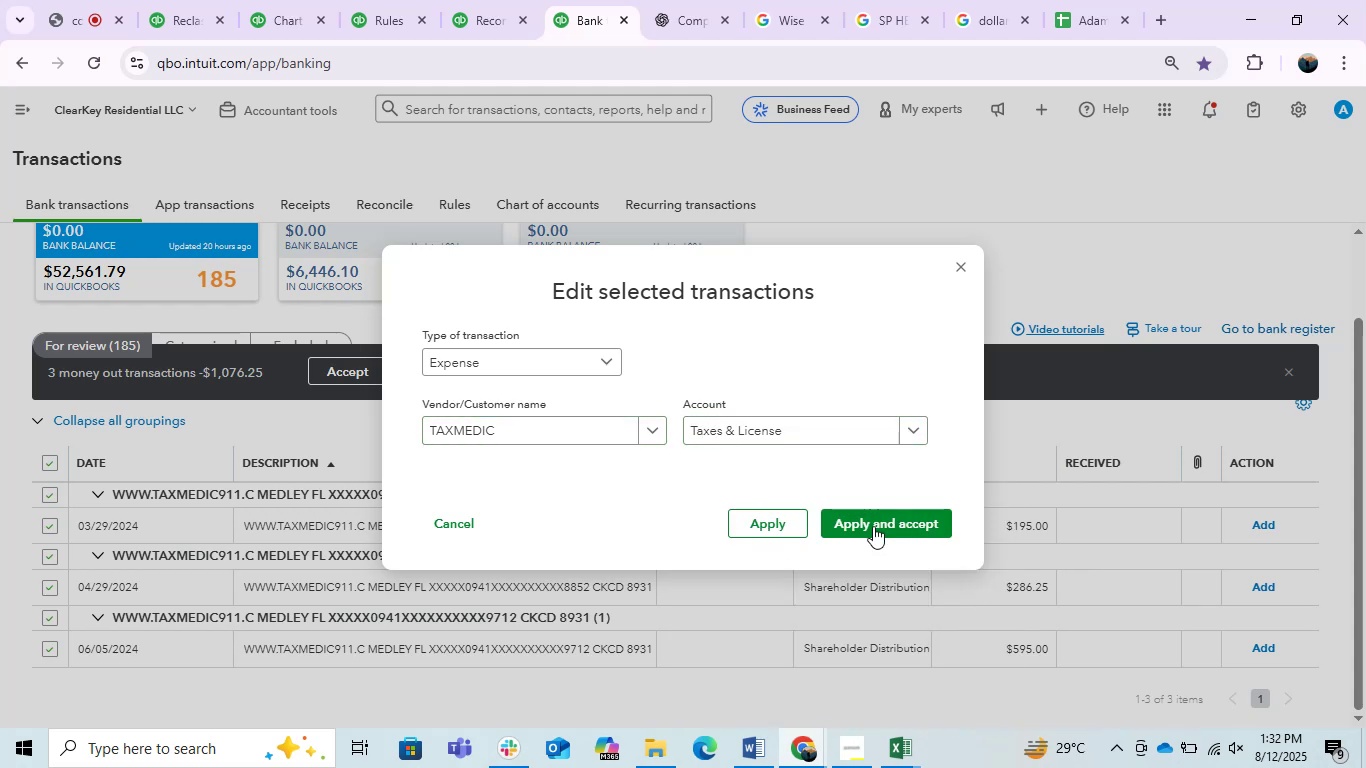 
left_click([874, 526])
 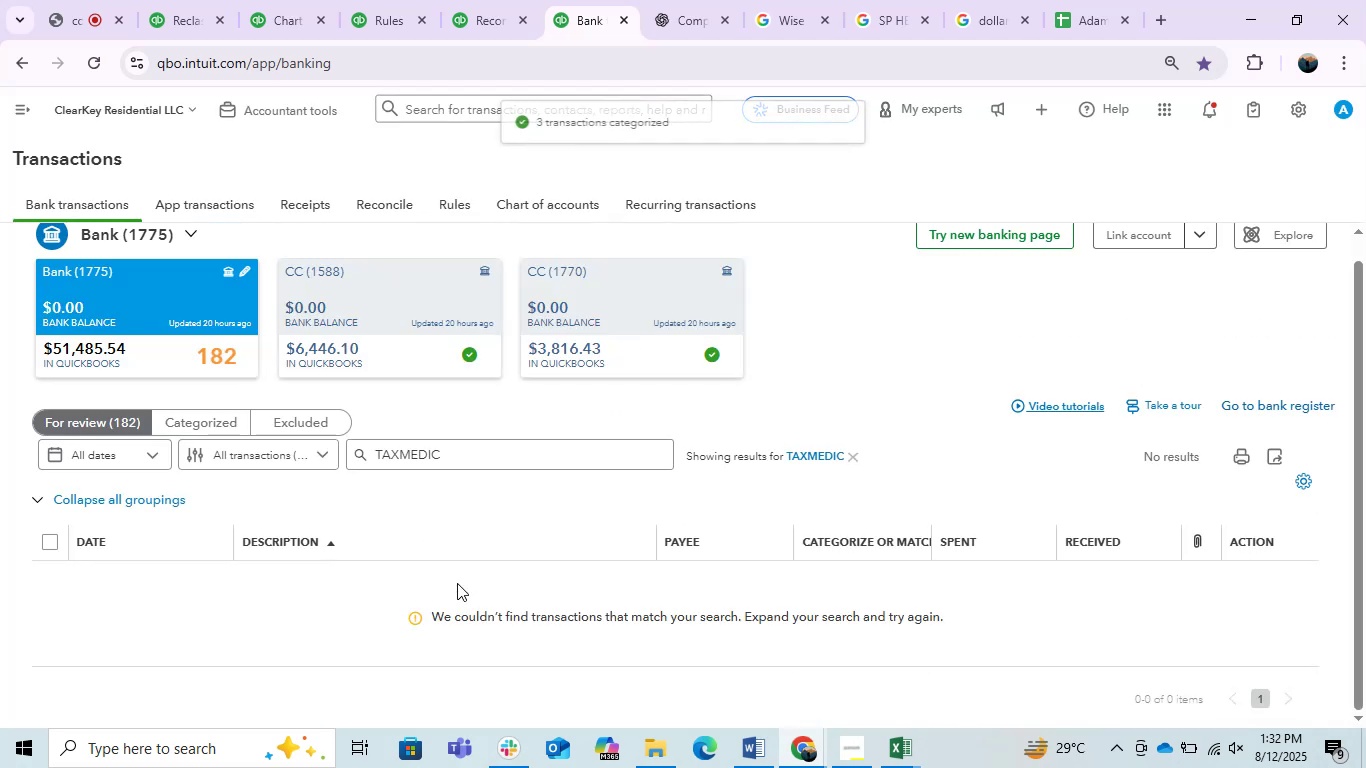 
left_click([735, 753])
 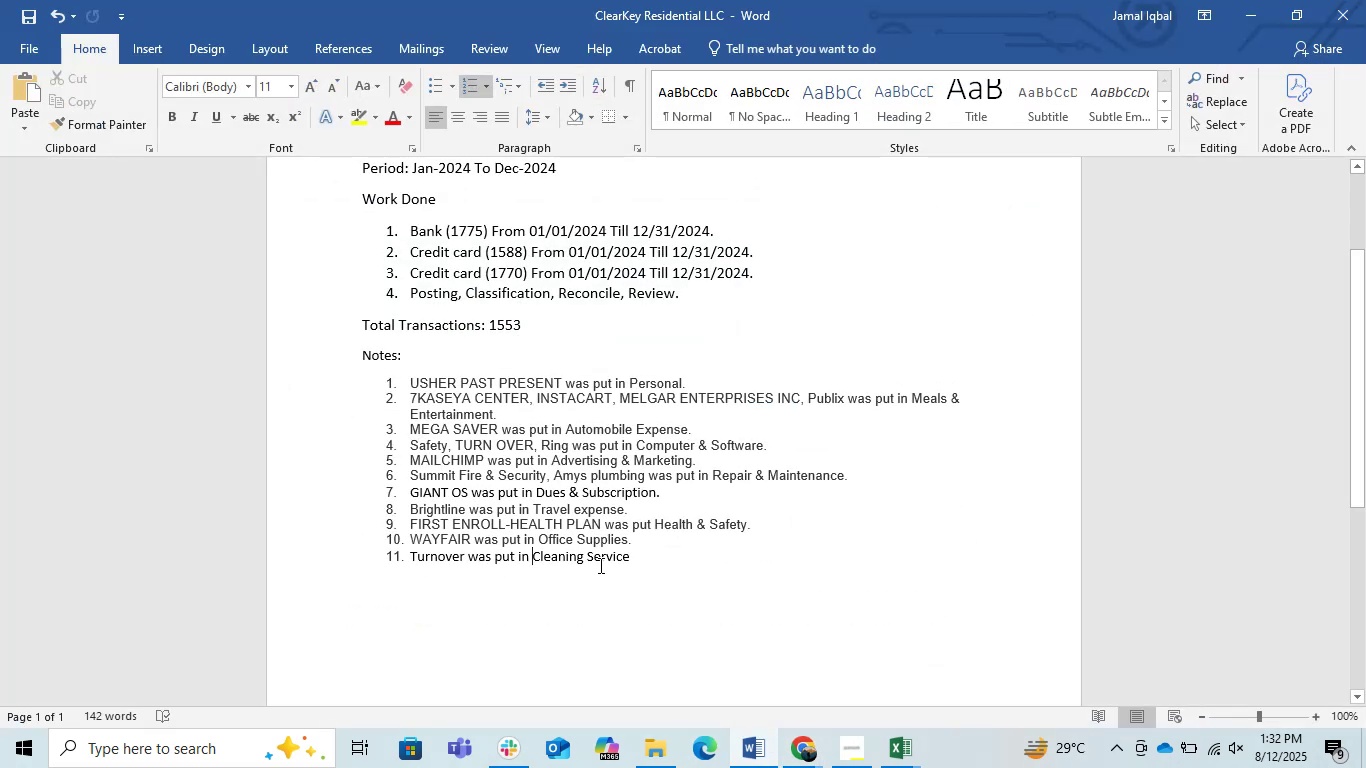 
left_click([639, 552])
 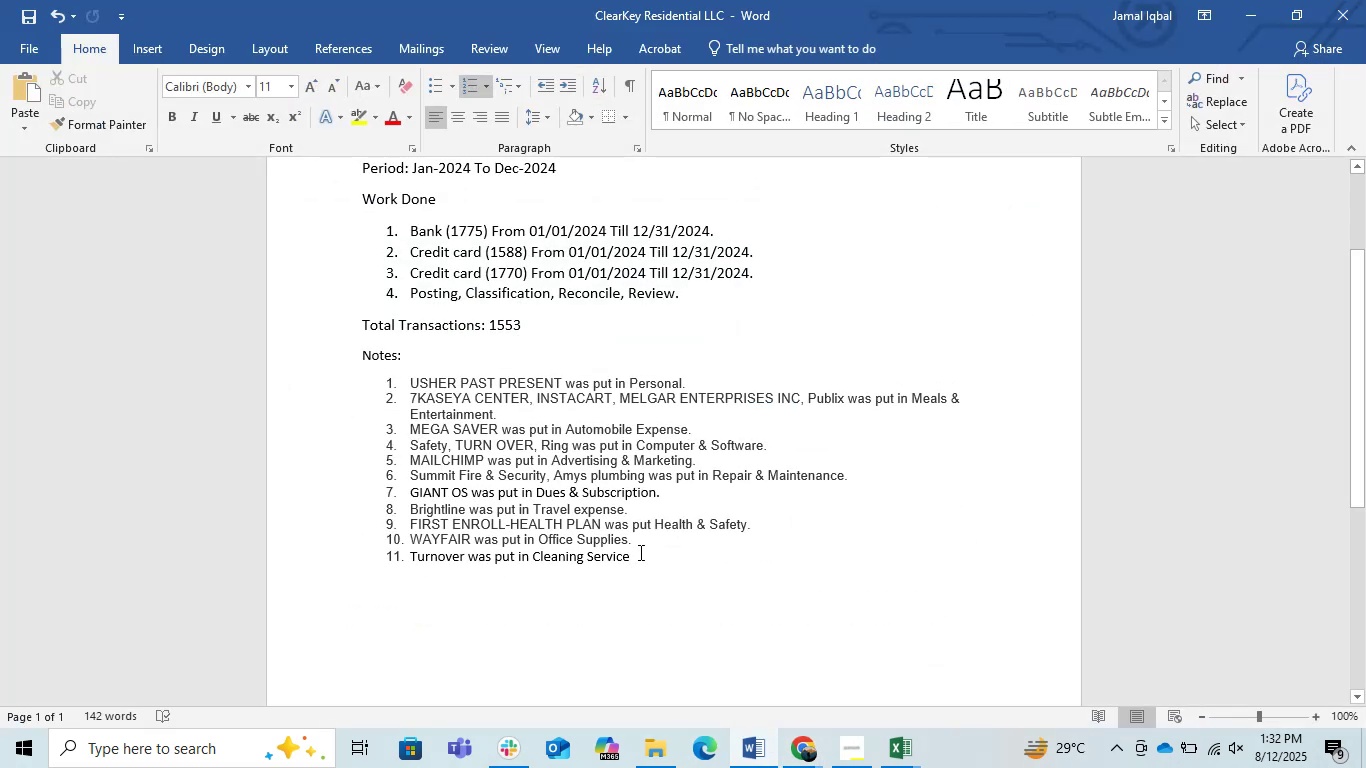 
key(Period)
 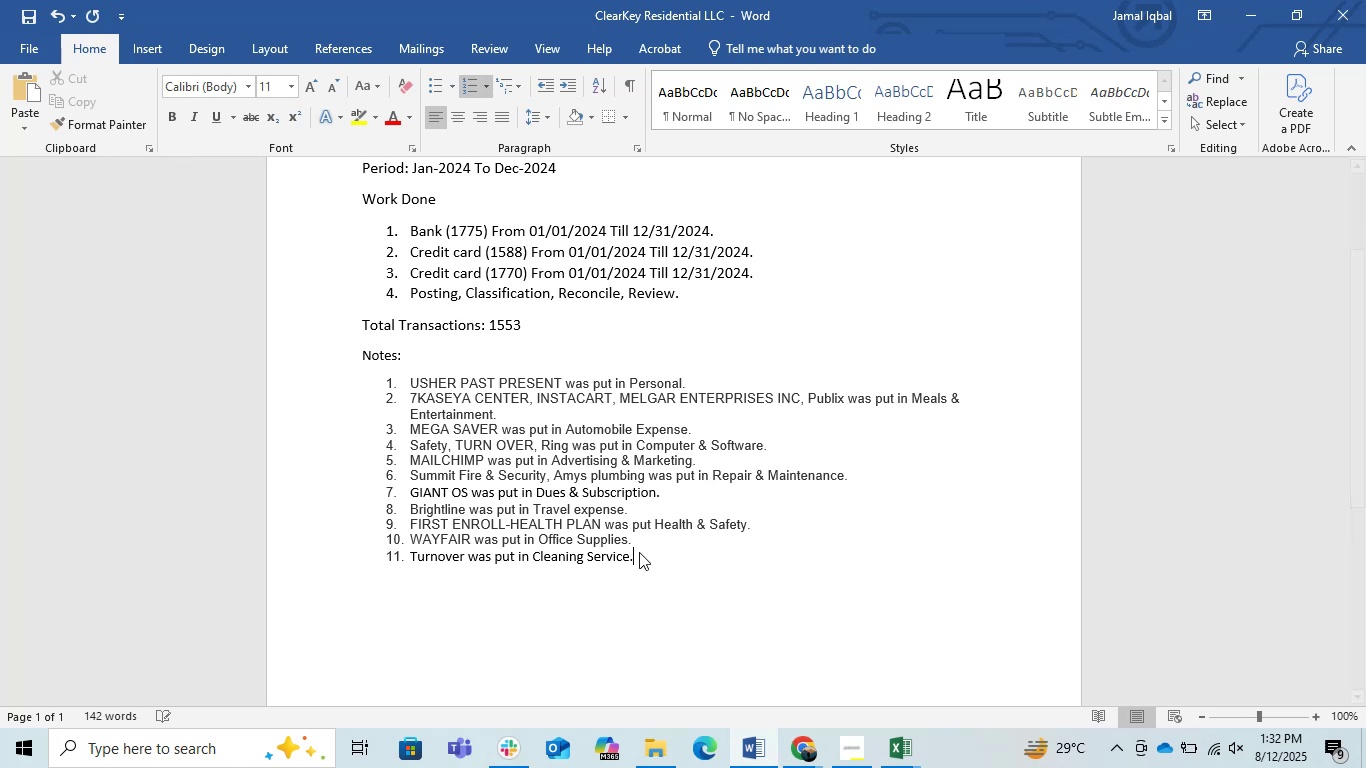 
key(Enter)
 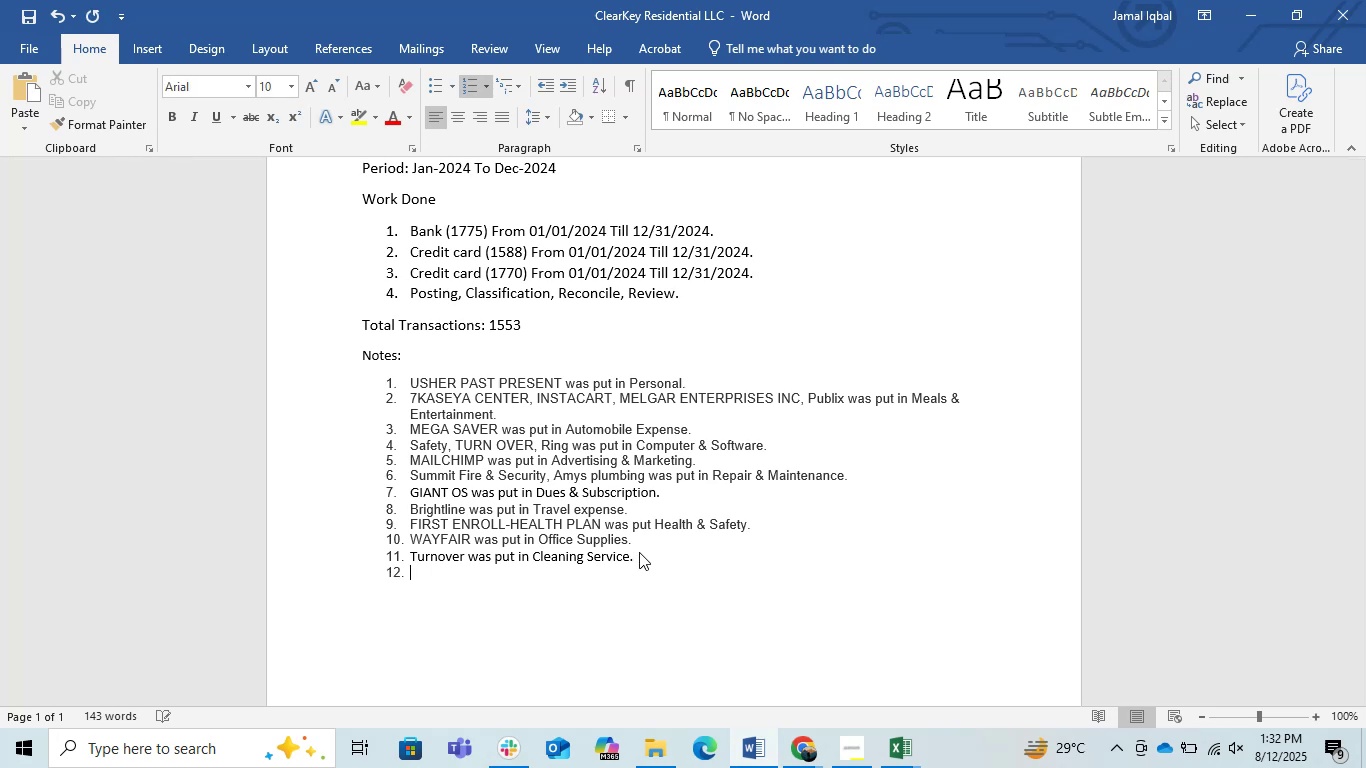 
key(Control+V)
 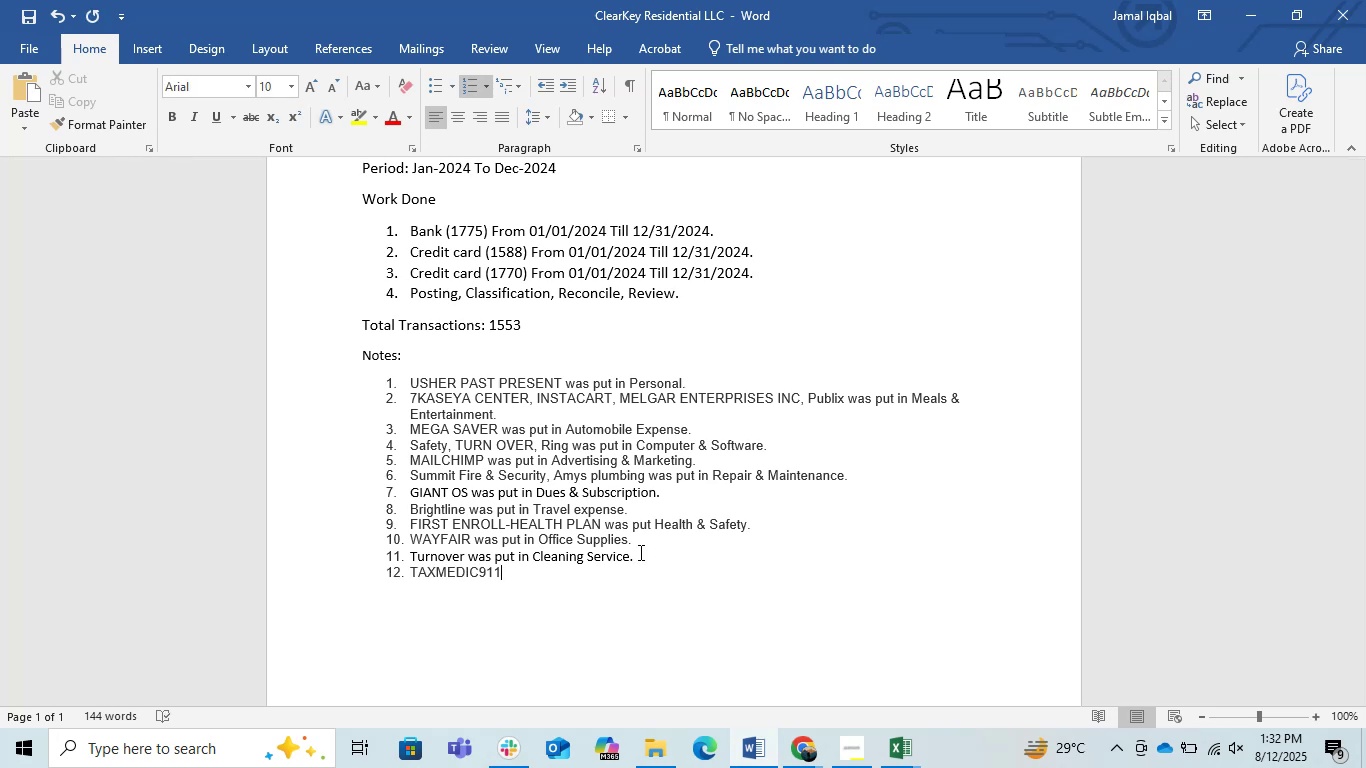 
key(Backspace)
key(Backspace)
type( )
key(Backspace)
key(Backspace)
type( was put in ==)
key(Backspace)
key(Backspace)
key(Backspace)
type(Taxes & License.)
 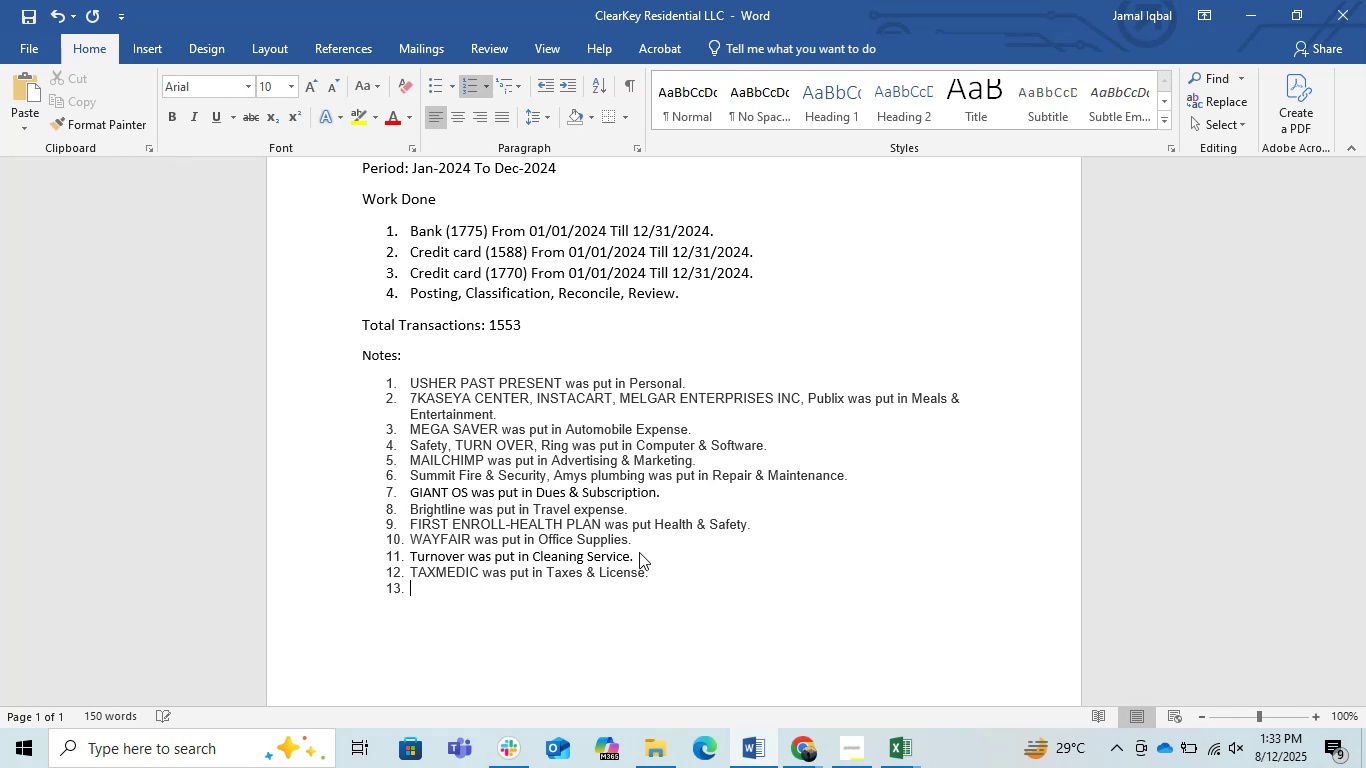 
 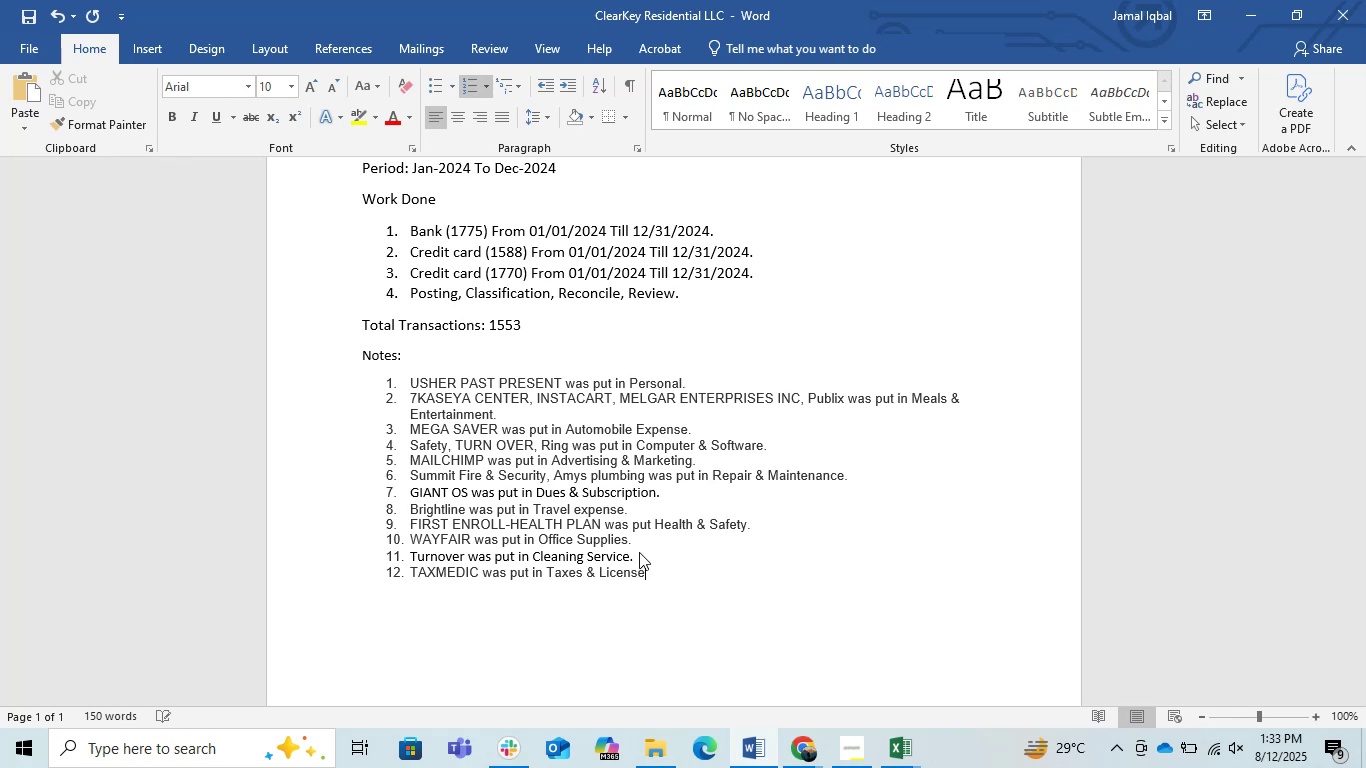 
key(Enter)
 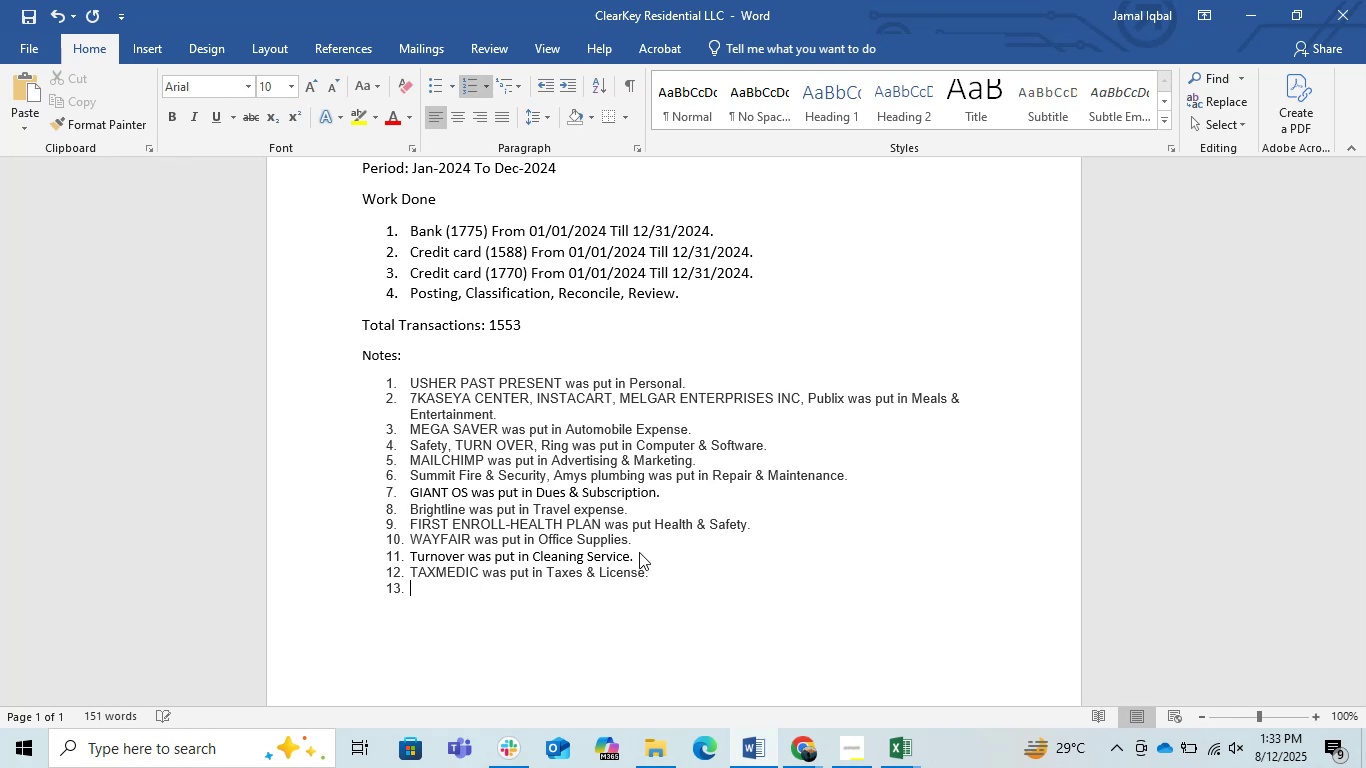 
key(ArrowUp)
 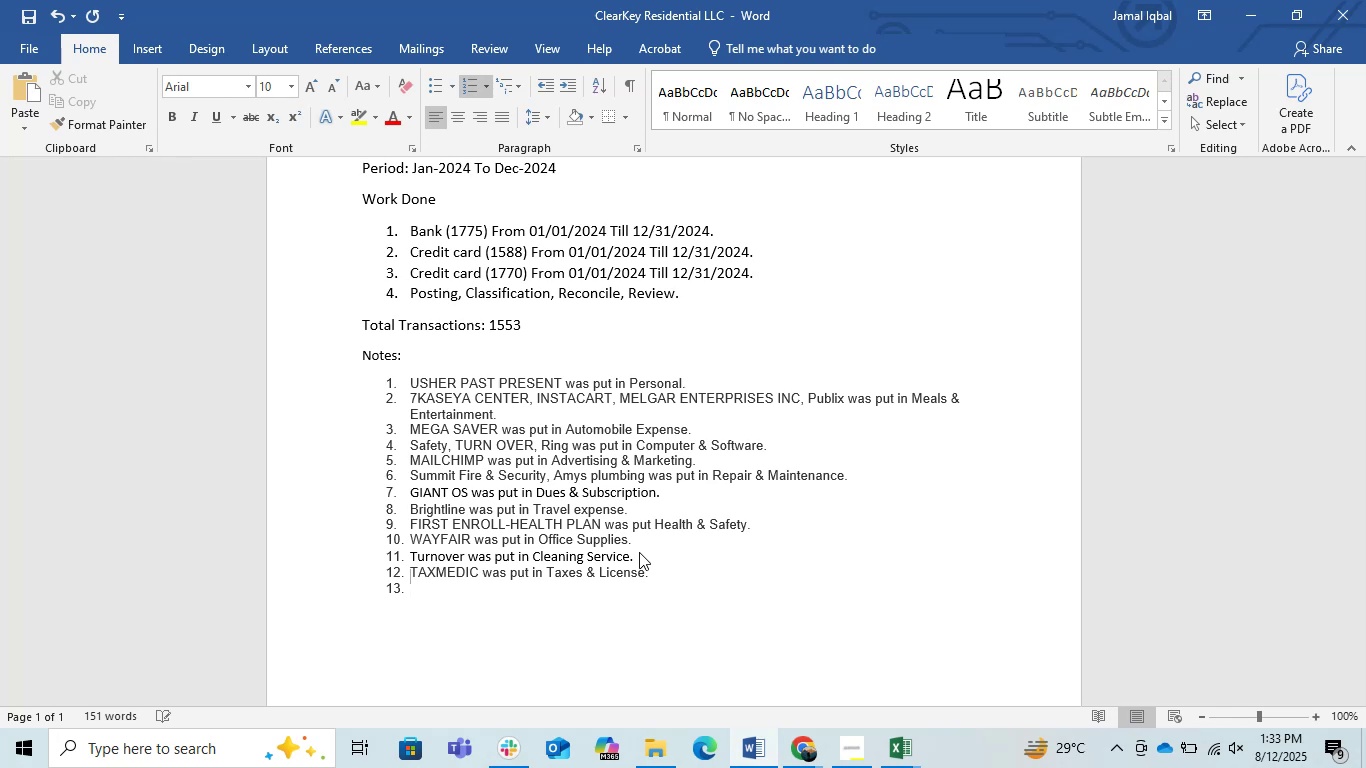 
key(ArrowRight)
 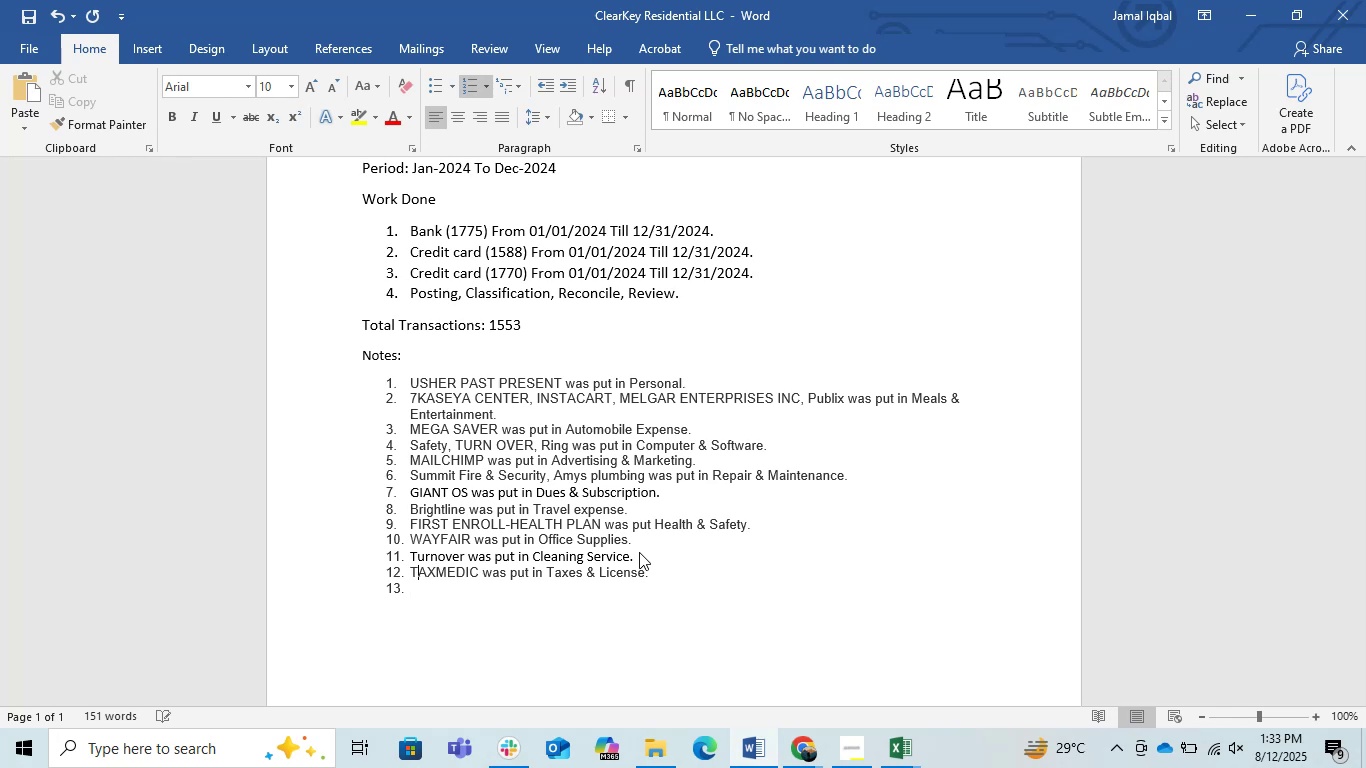 
key(ArrowRight)
 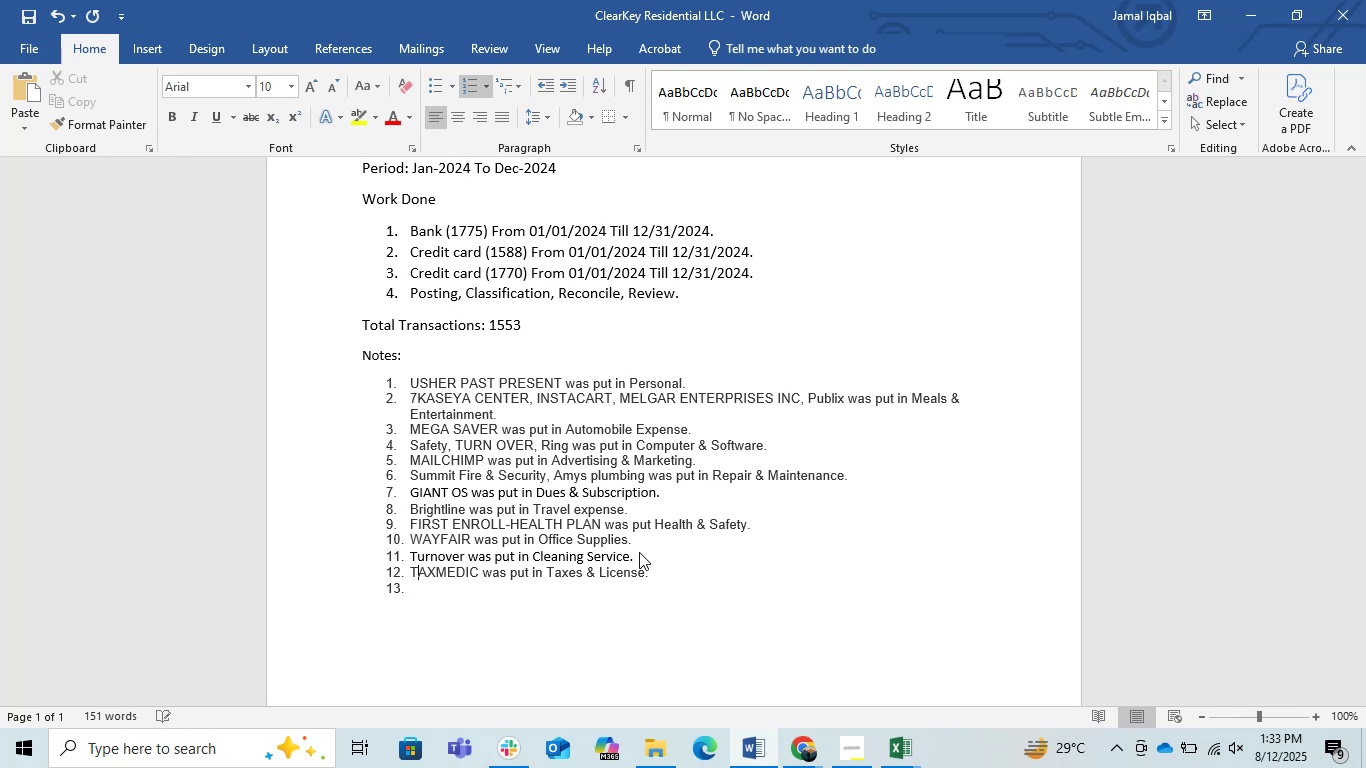 
key(ArrowRight)
 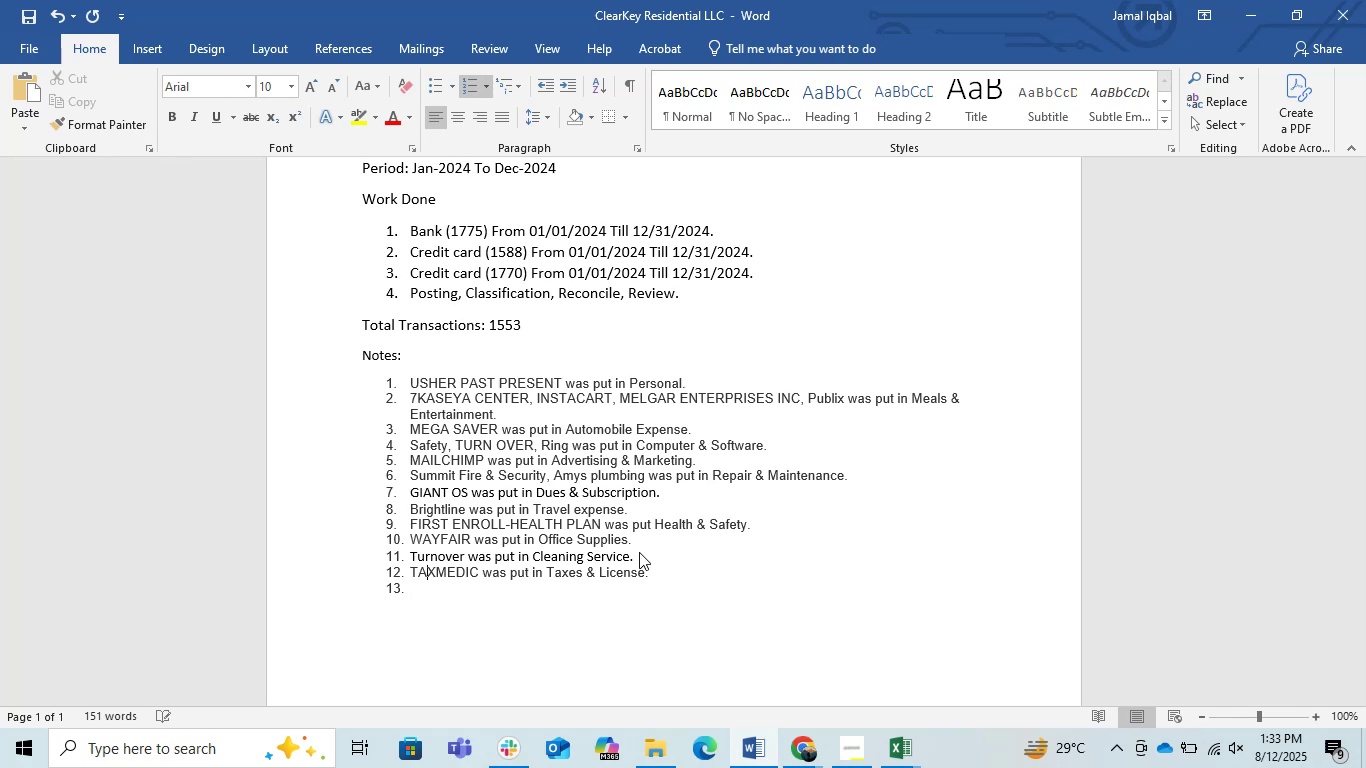 
key(ArrowRight)
 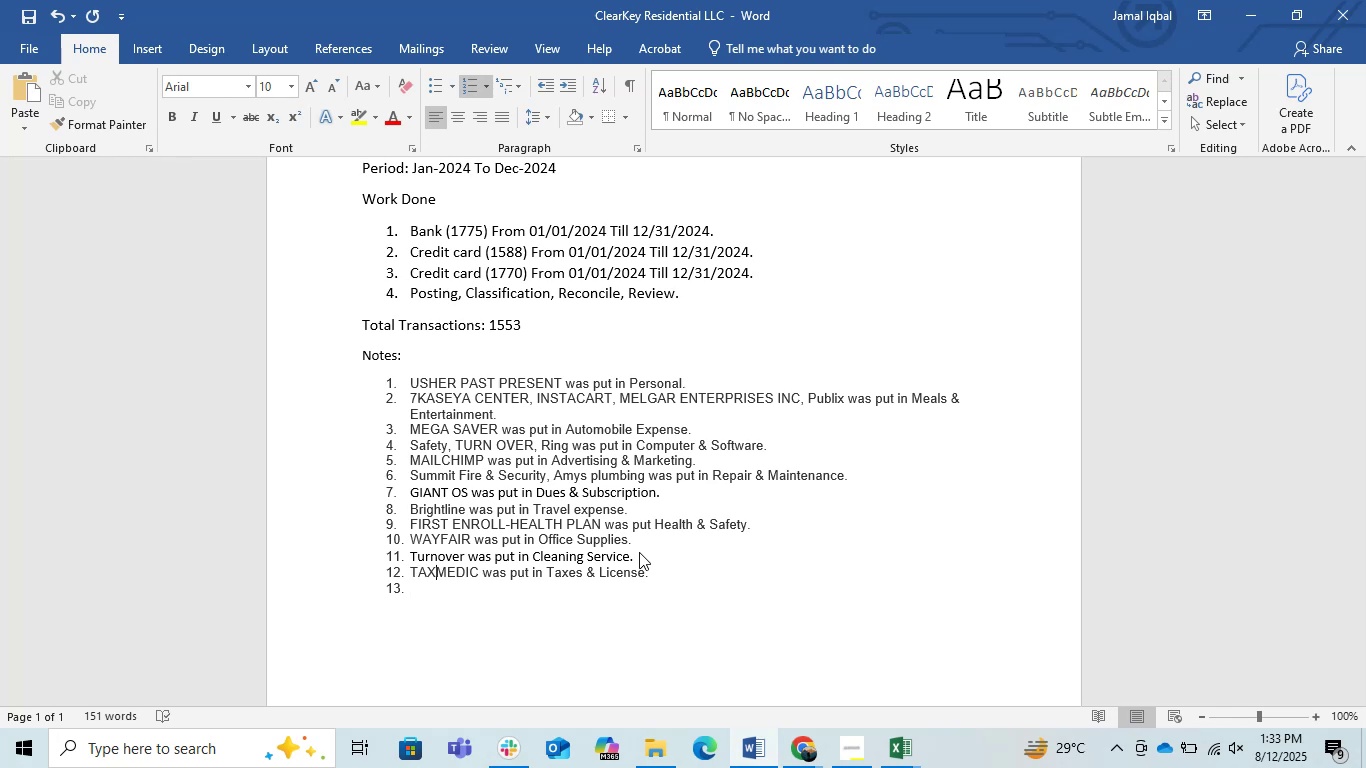 
key(ArrowRight)
 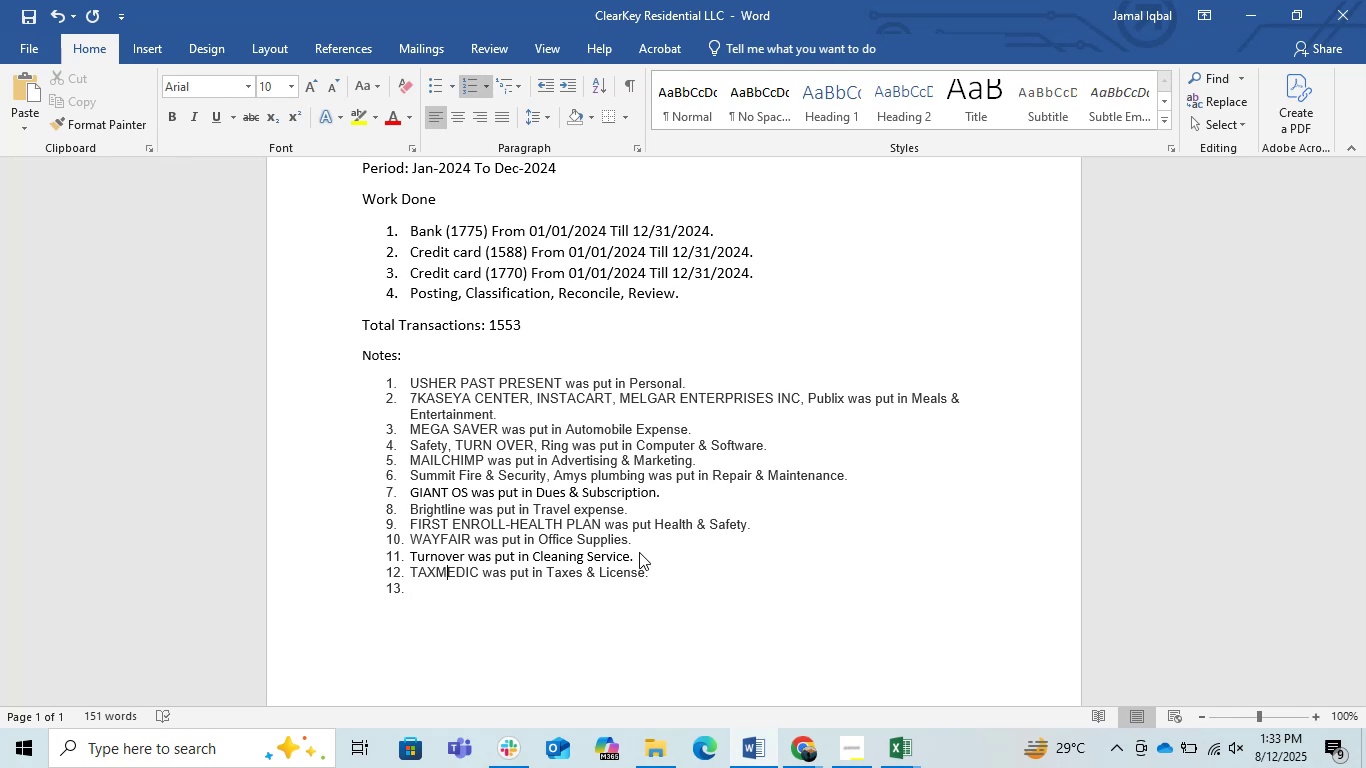 
hold_key(key=ArrowRight, duration=0.32)
 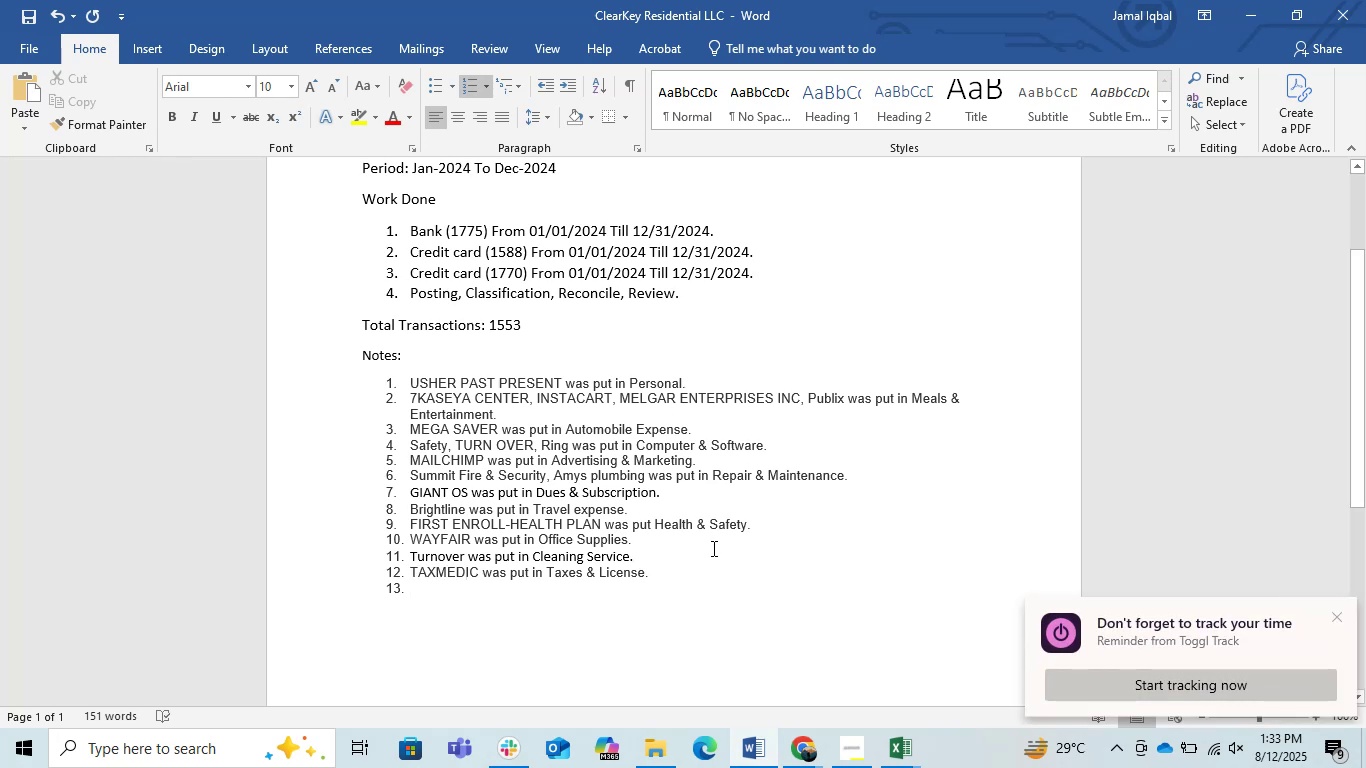 
left_click([489, 582])
 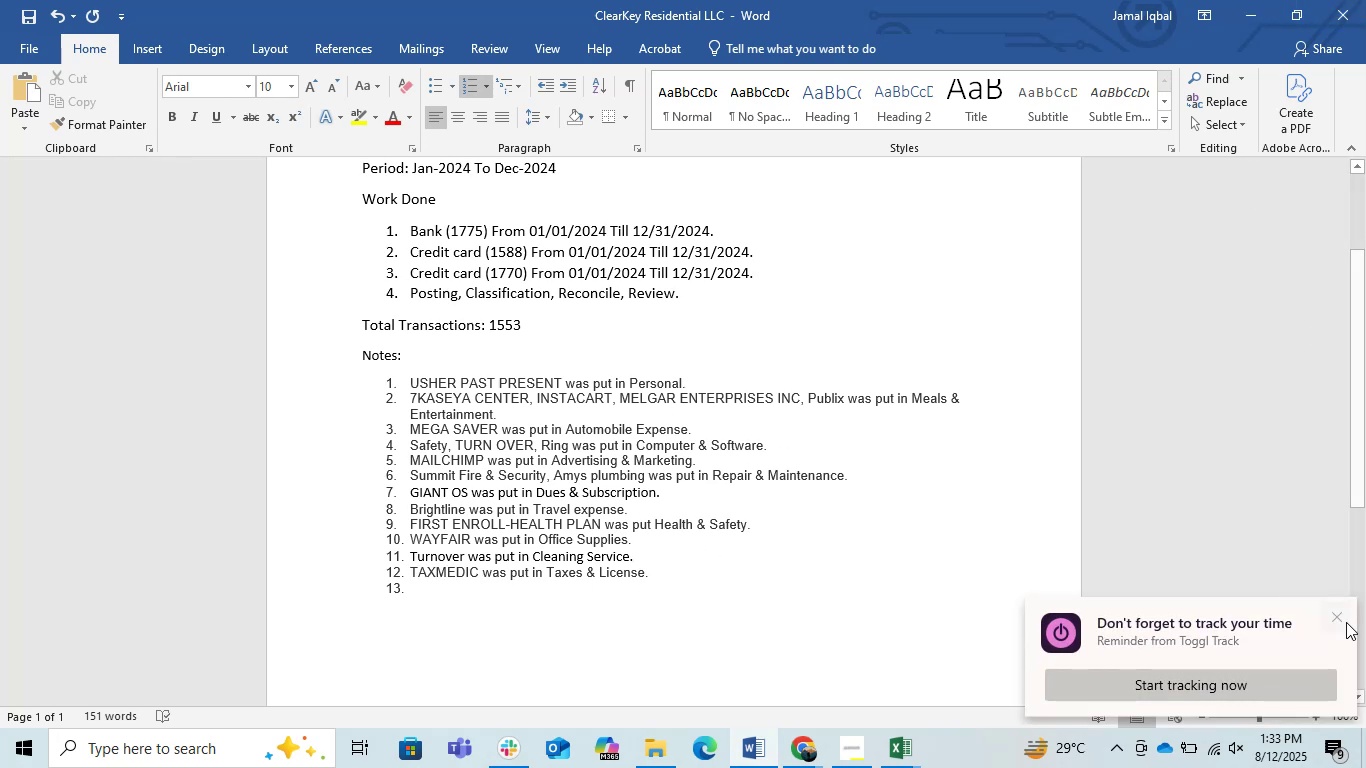 
left_click([1333, 618])
 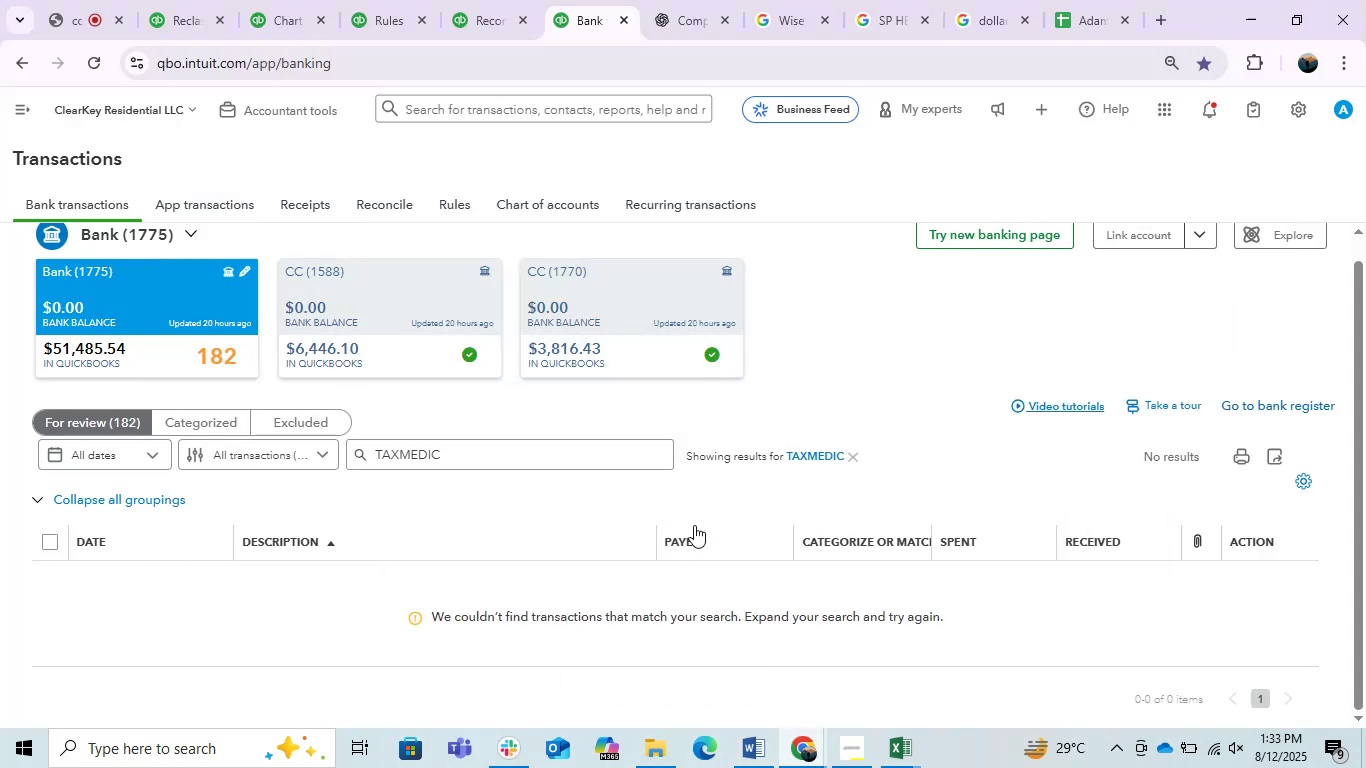 
left_click([850, 455])
 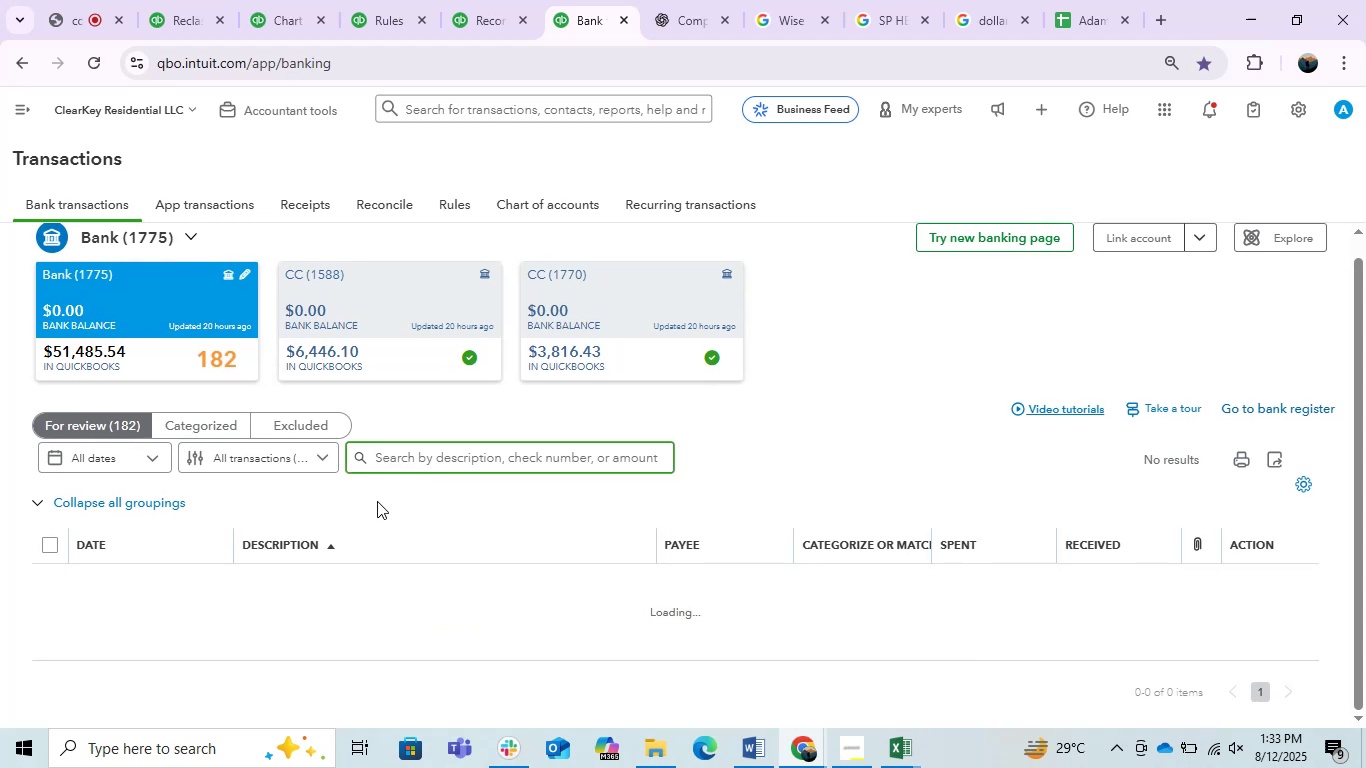 
scroll: coordinate [377, 501], scroll_direction: down, amount: 3.0
 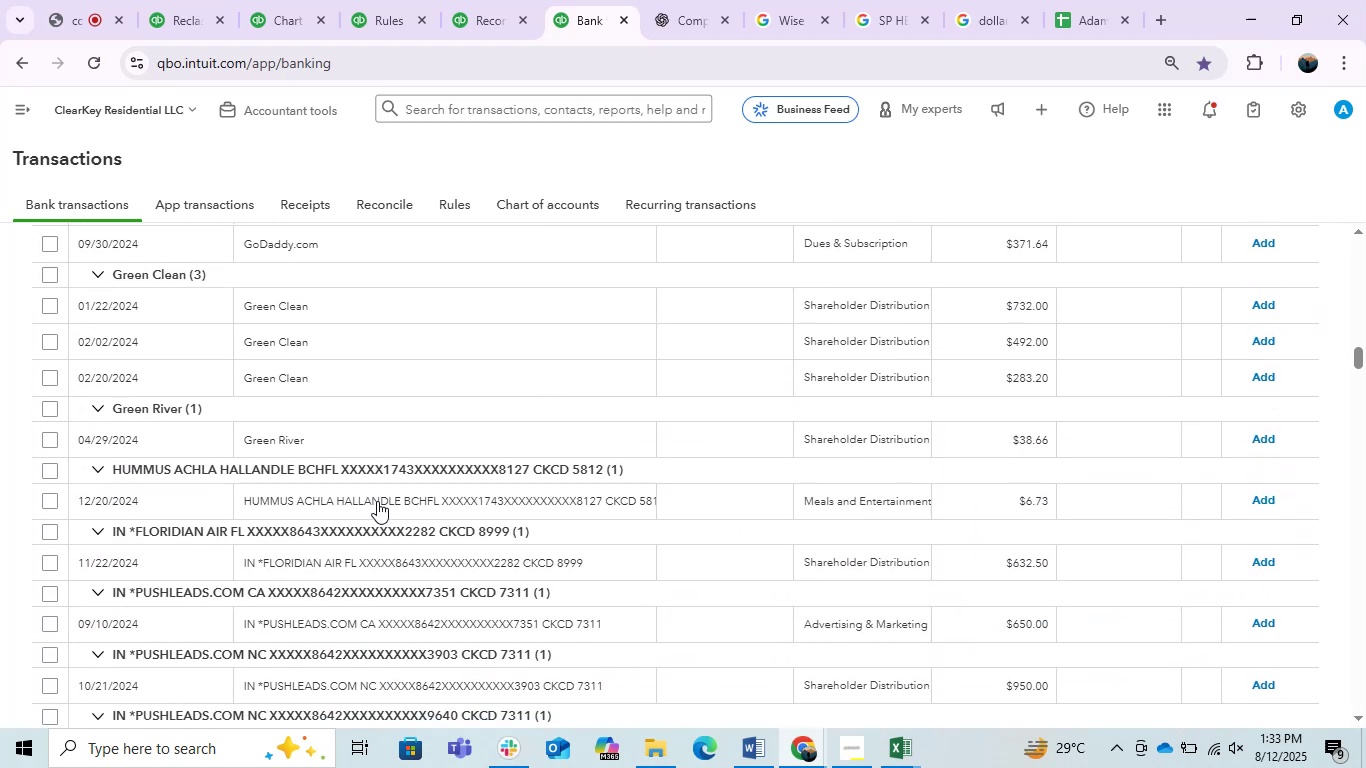 
scroll: coordinate [377, 501], scroll_direction: up, amount: 1.0
 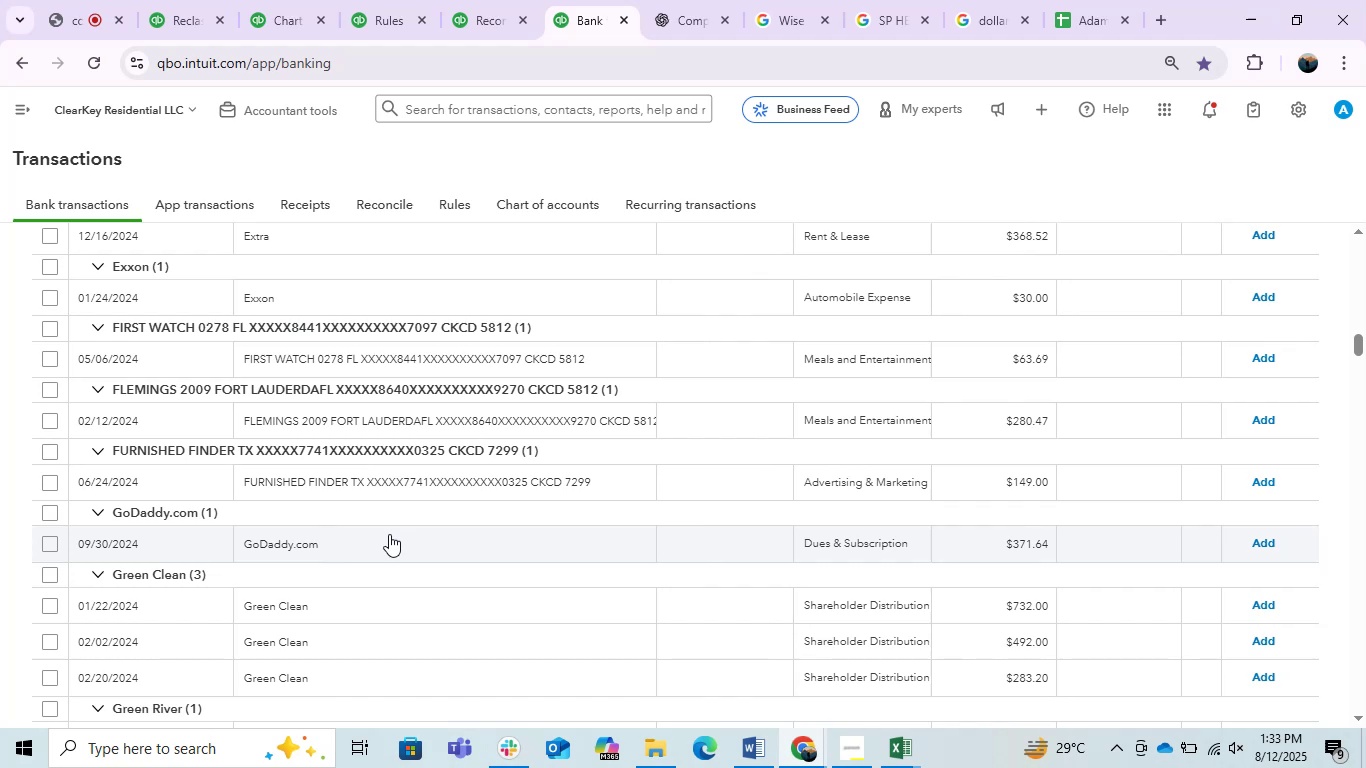 
wait(8.49)
 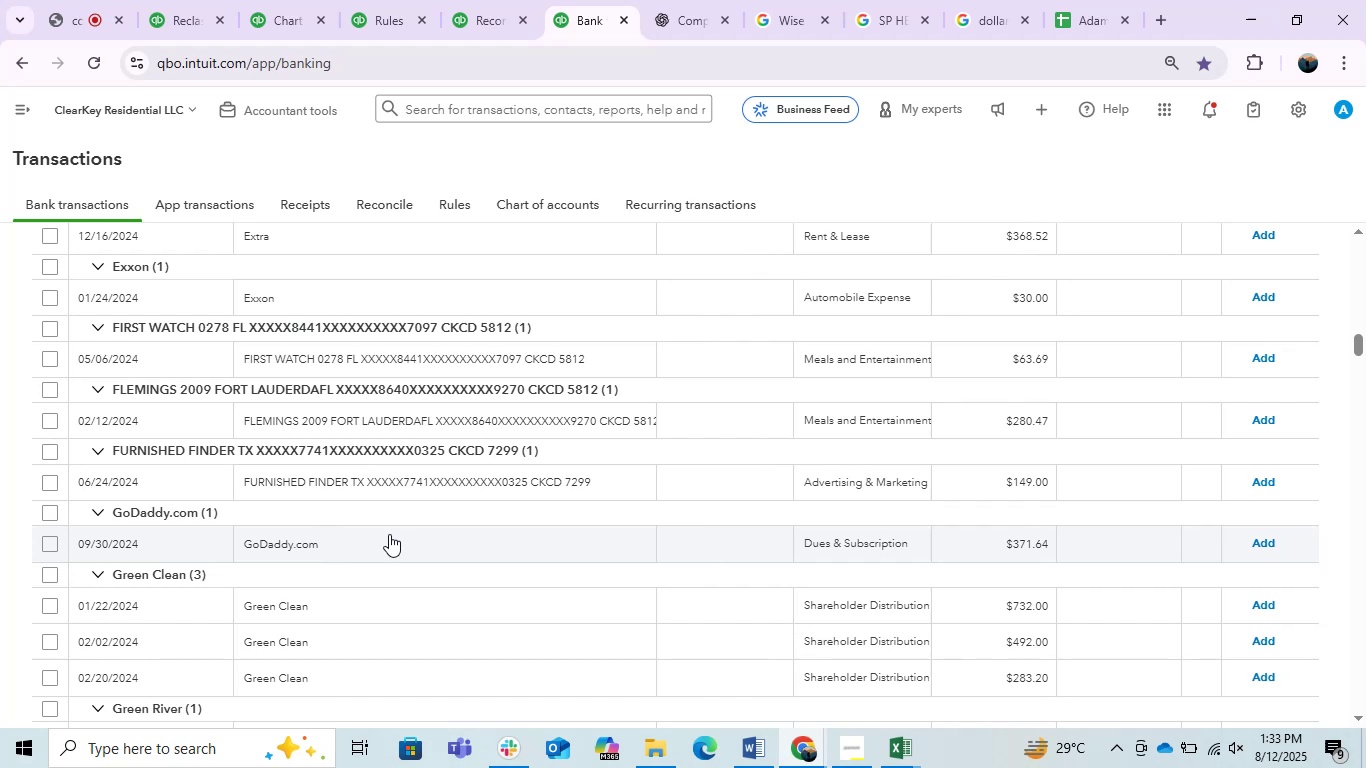 
left_click([374, 547])
 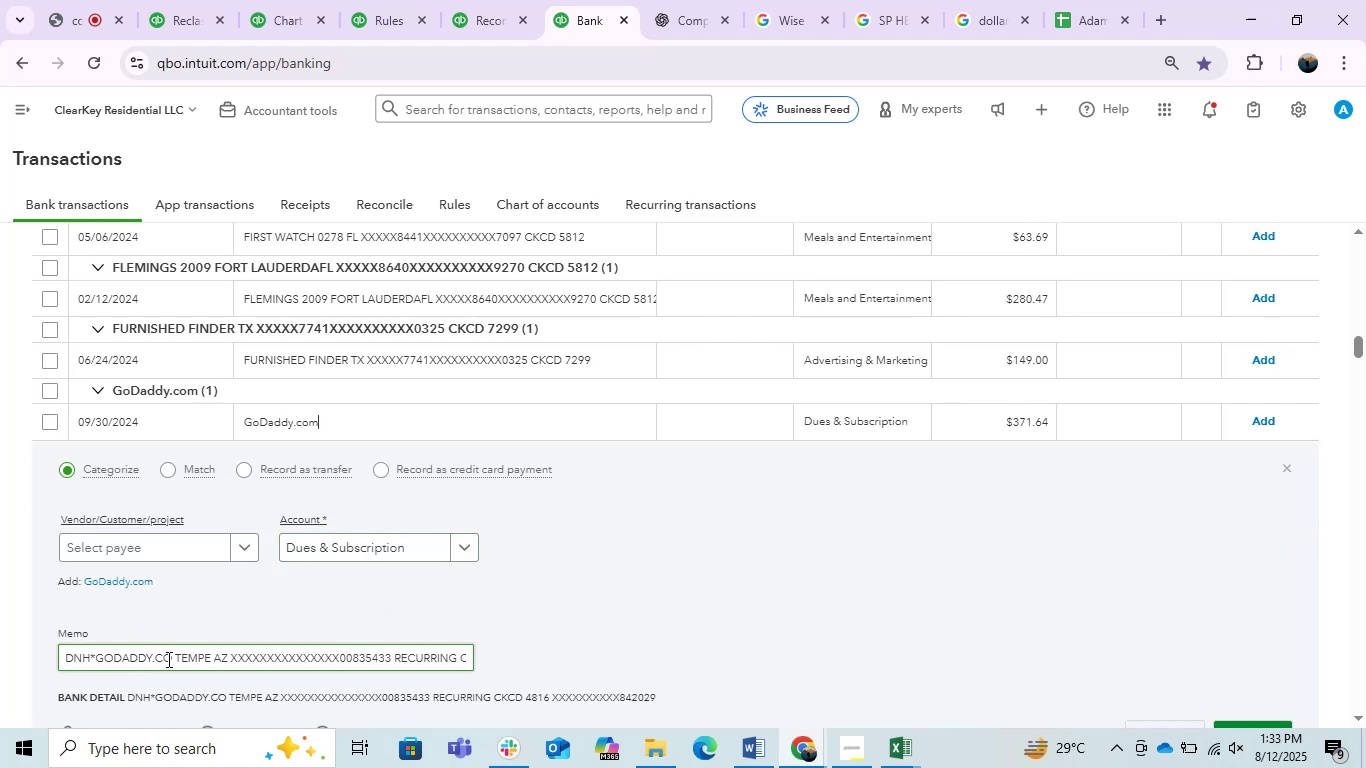 
left_click_drag(start_coordinate=[176, 657], to_coordinate=[96, 665])
 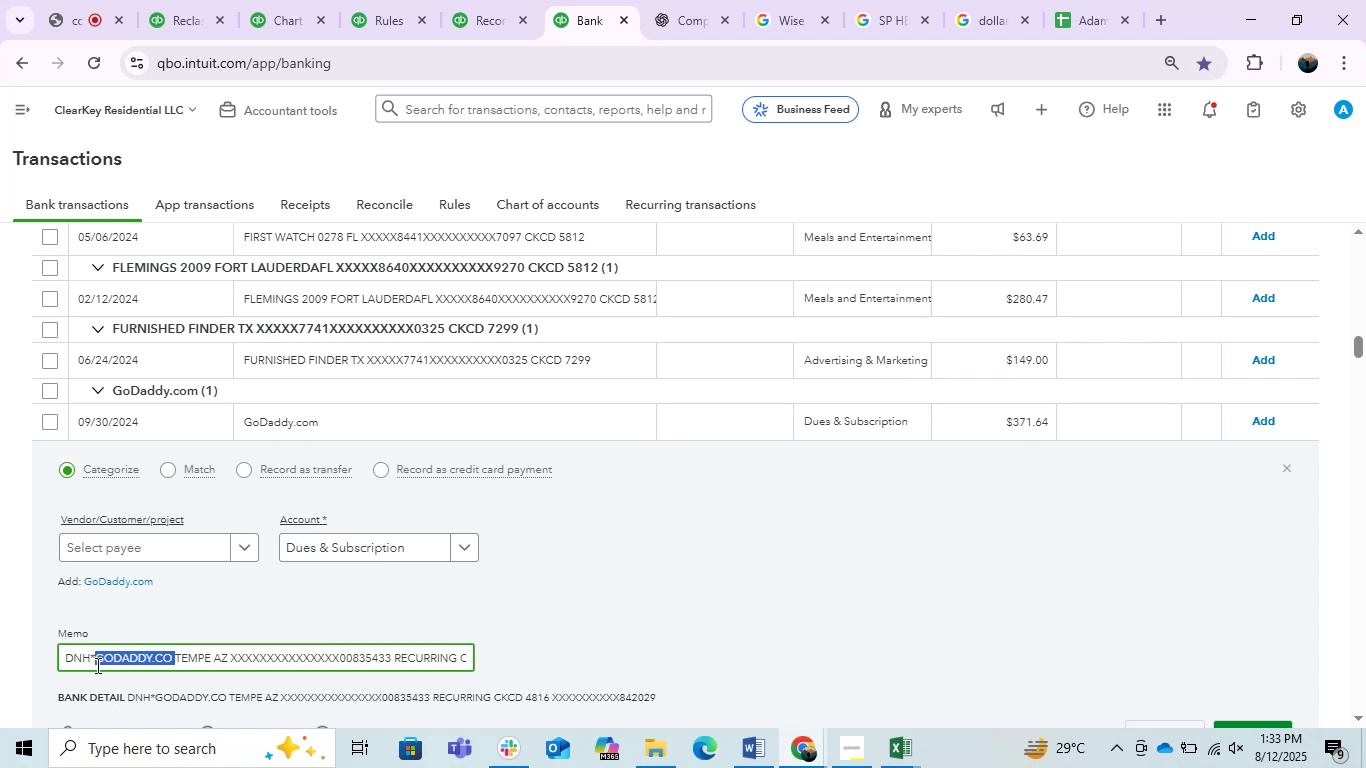 
key(Control+C)
 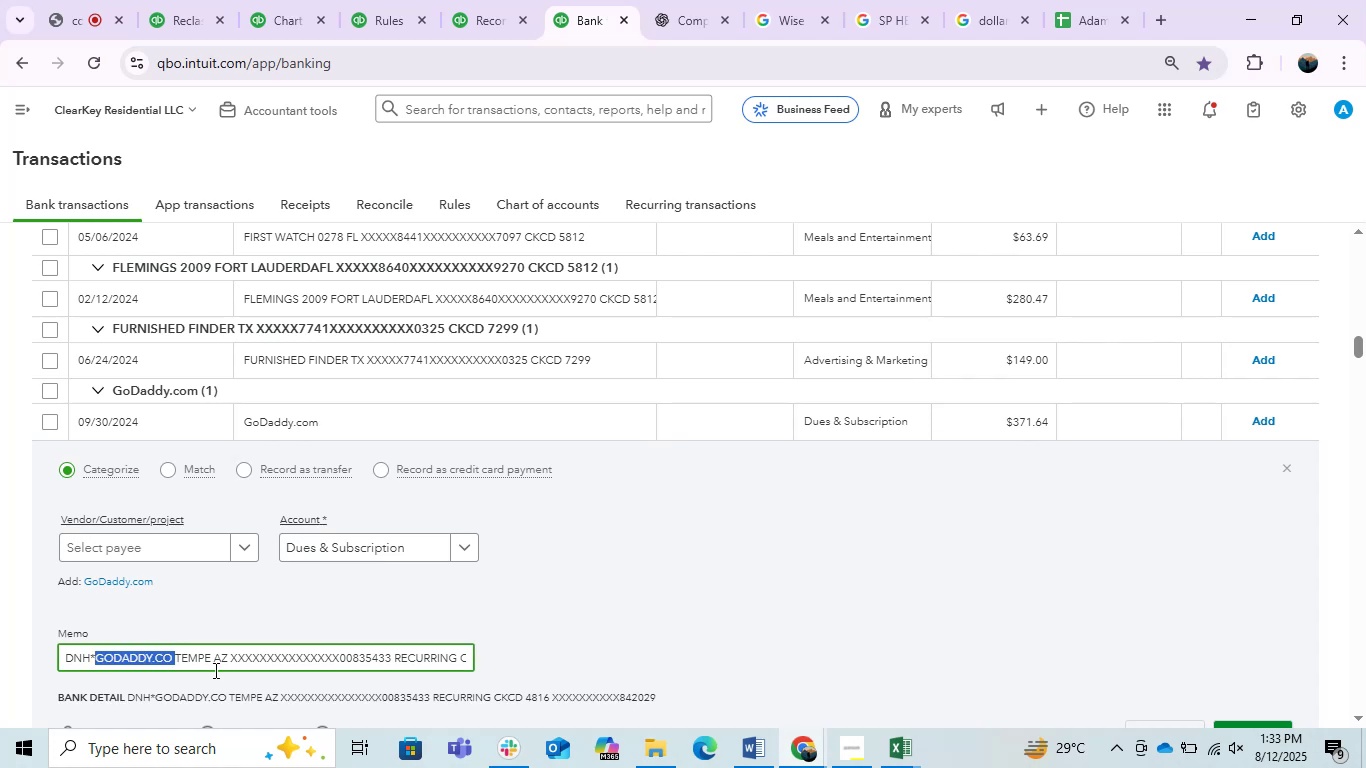 
key(Control+C)
 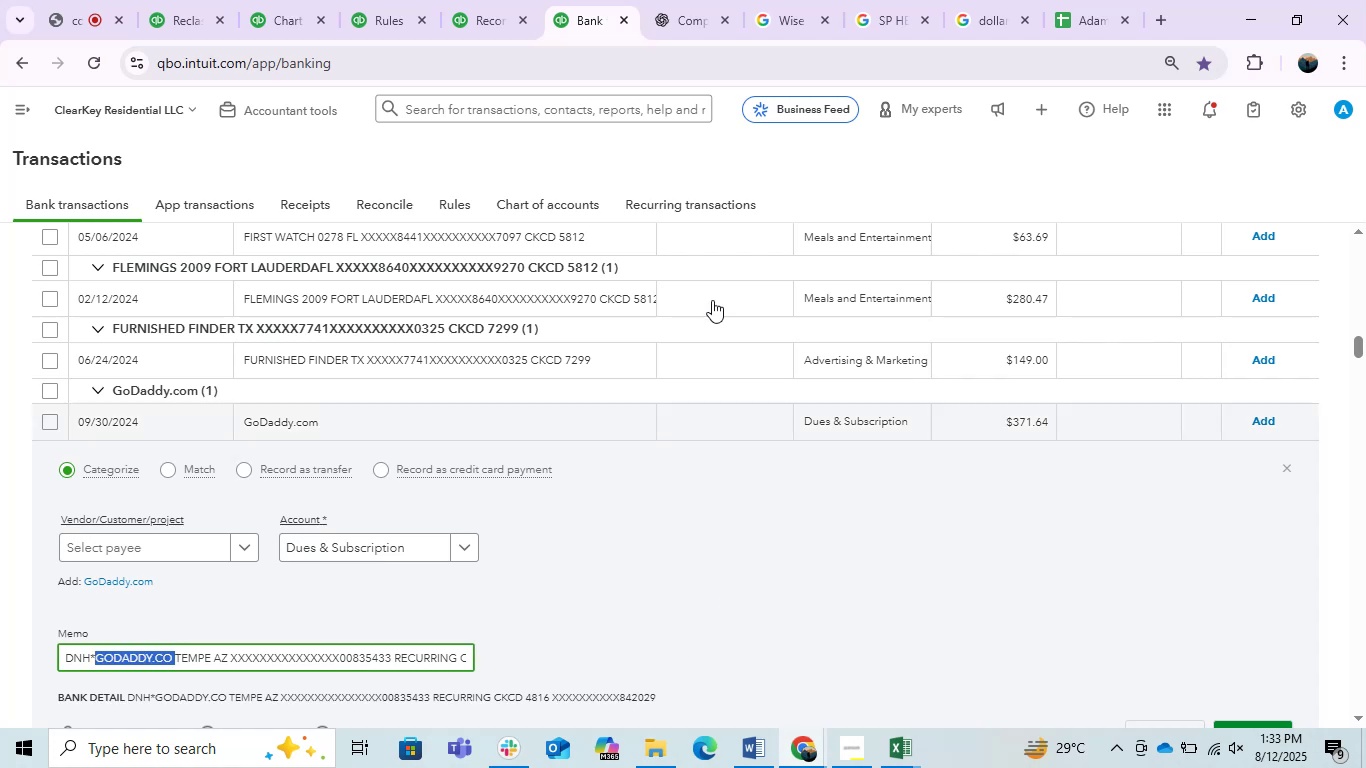 
key(Control+C)
 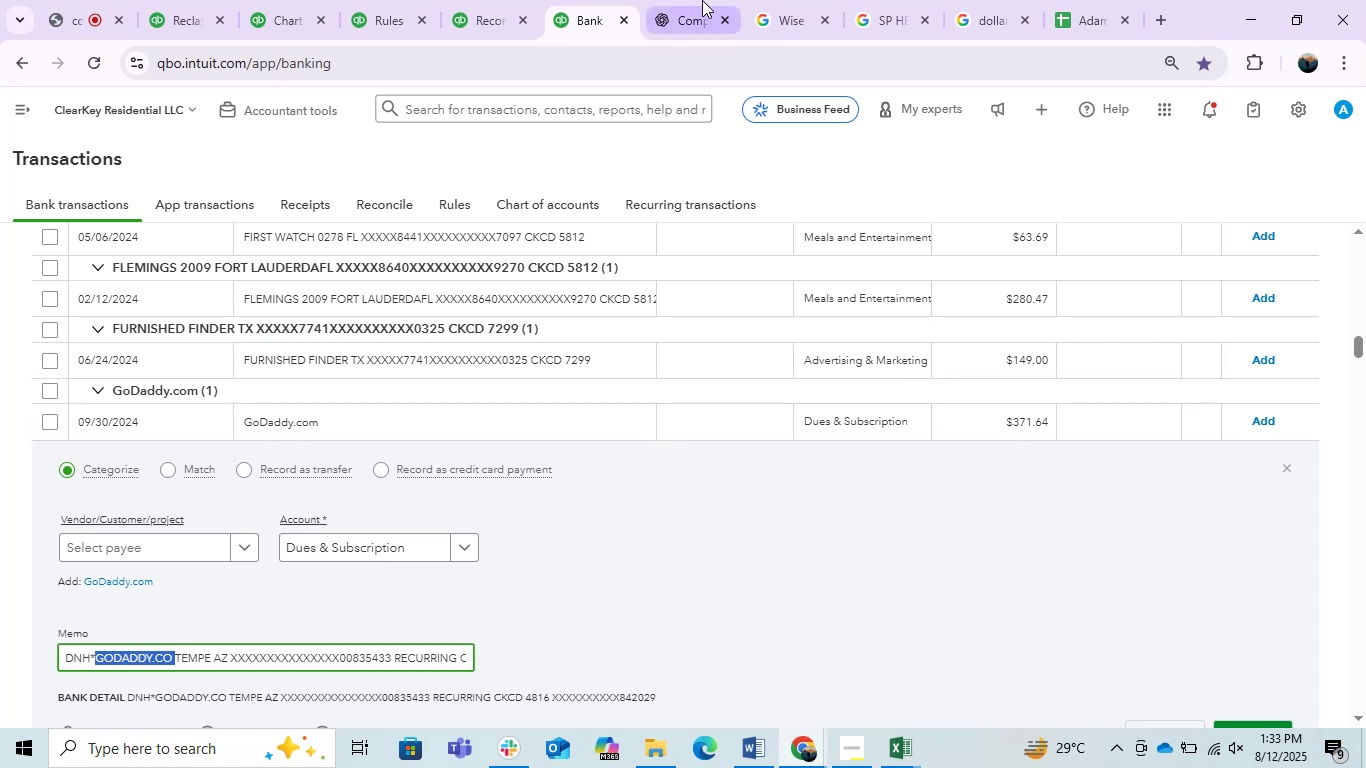 
left_click([697, 0])
 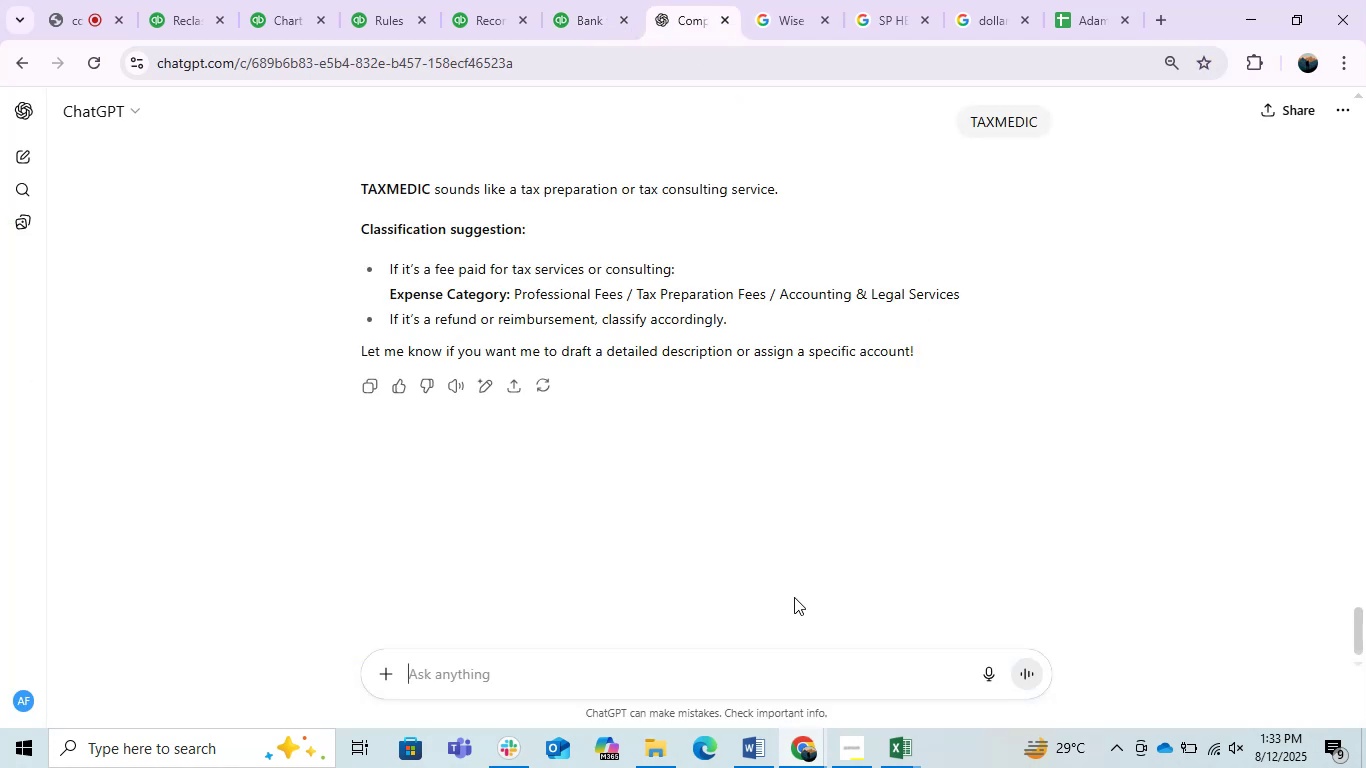 
key(Control+ControlLeft)
 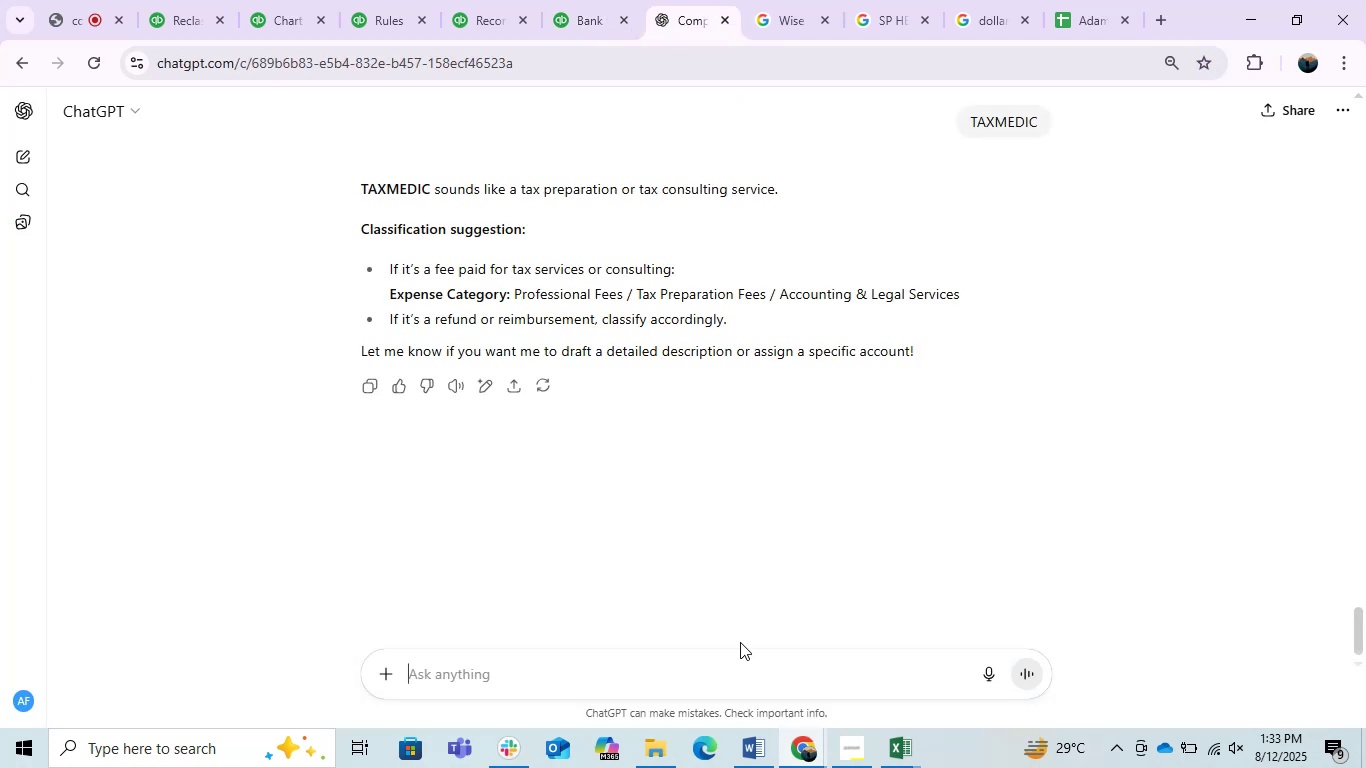 
key(Control+V)
 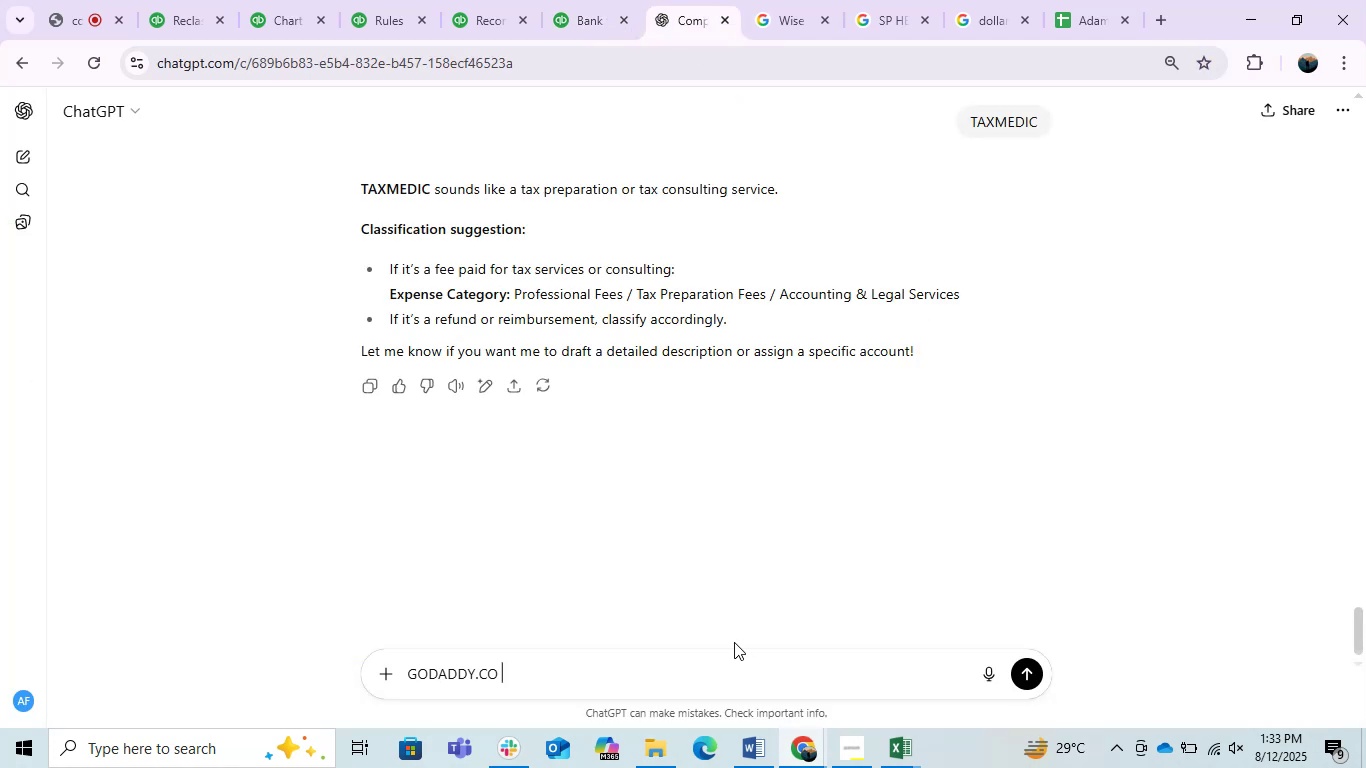 
key(Enter)
 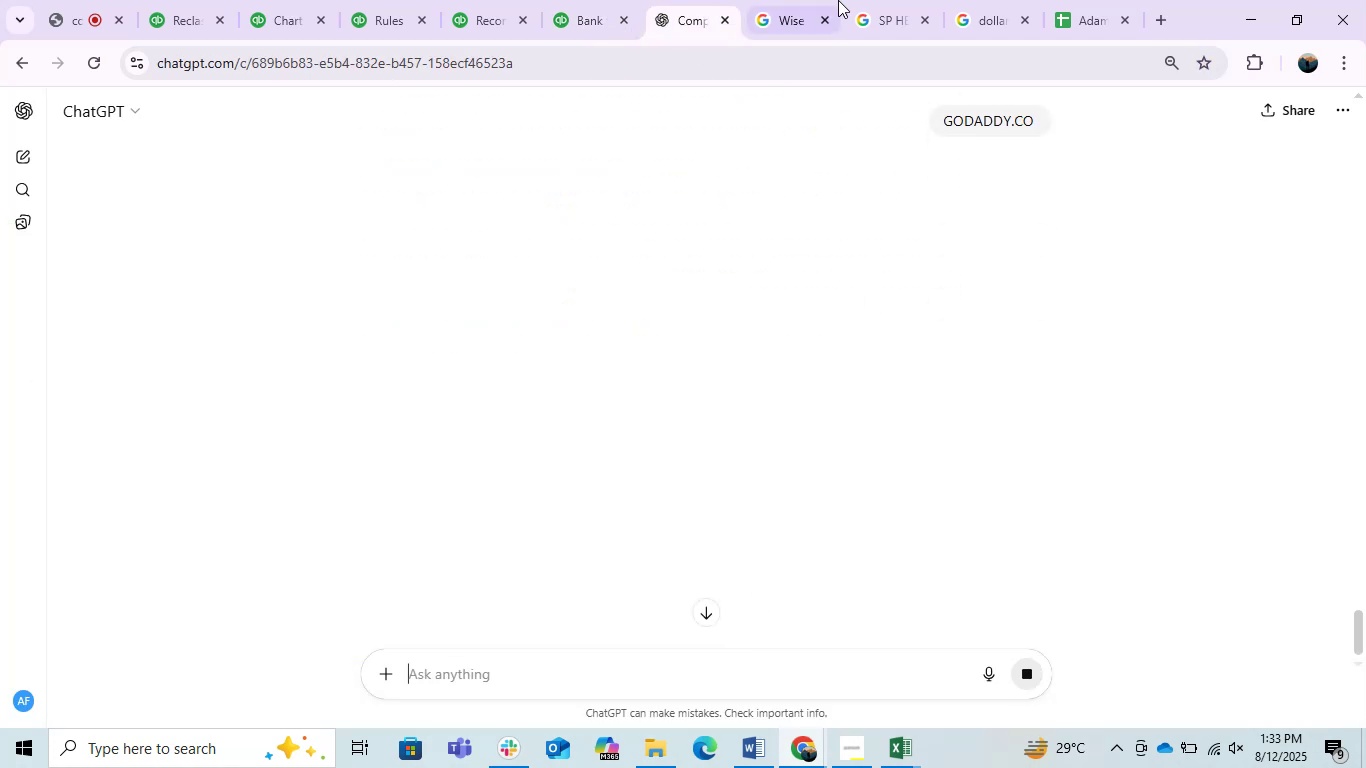 
left_click([813, 0])
 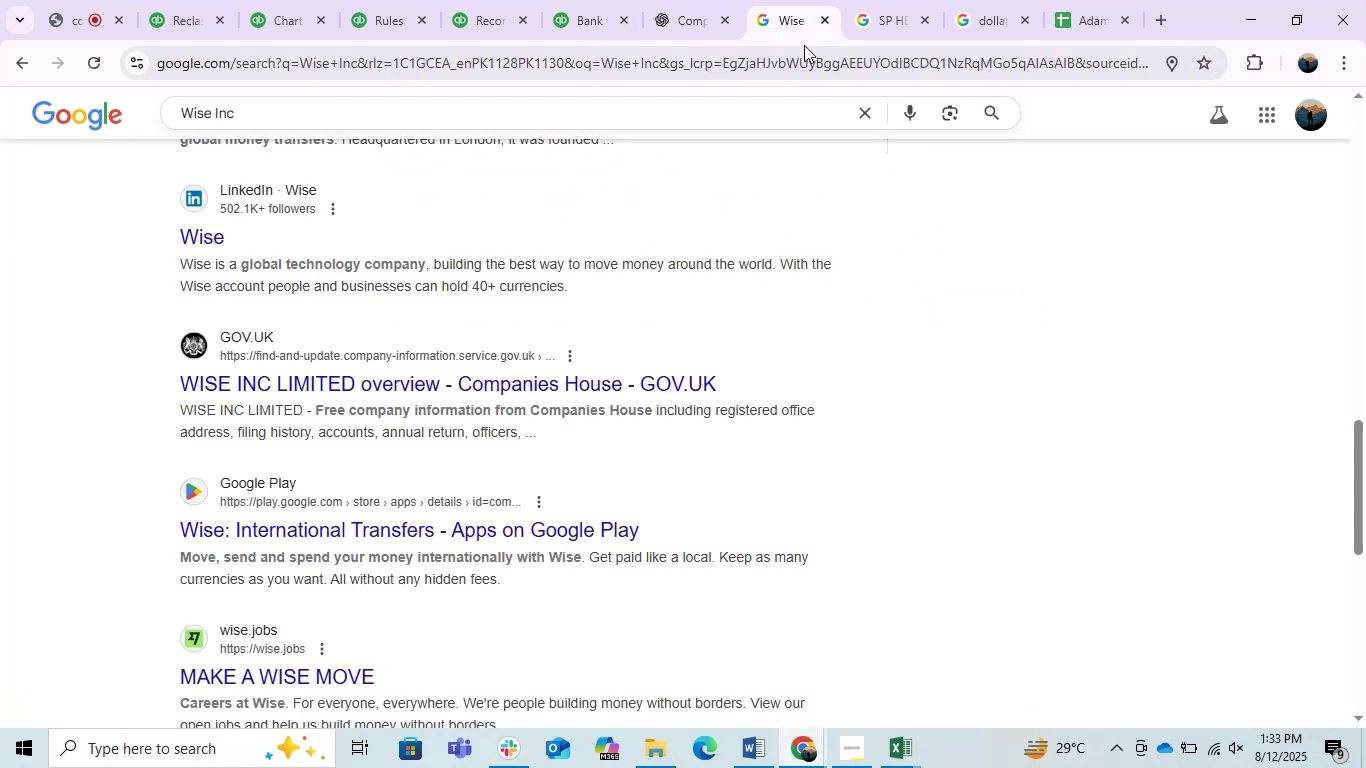 
key(Control+ControlLeft)
 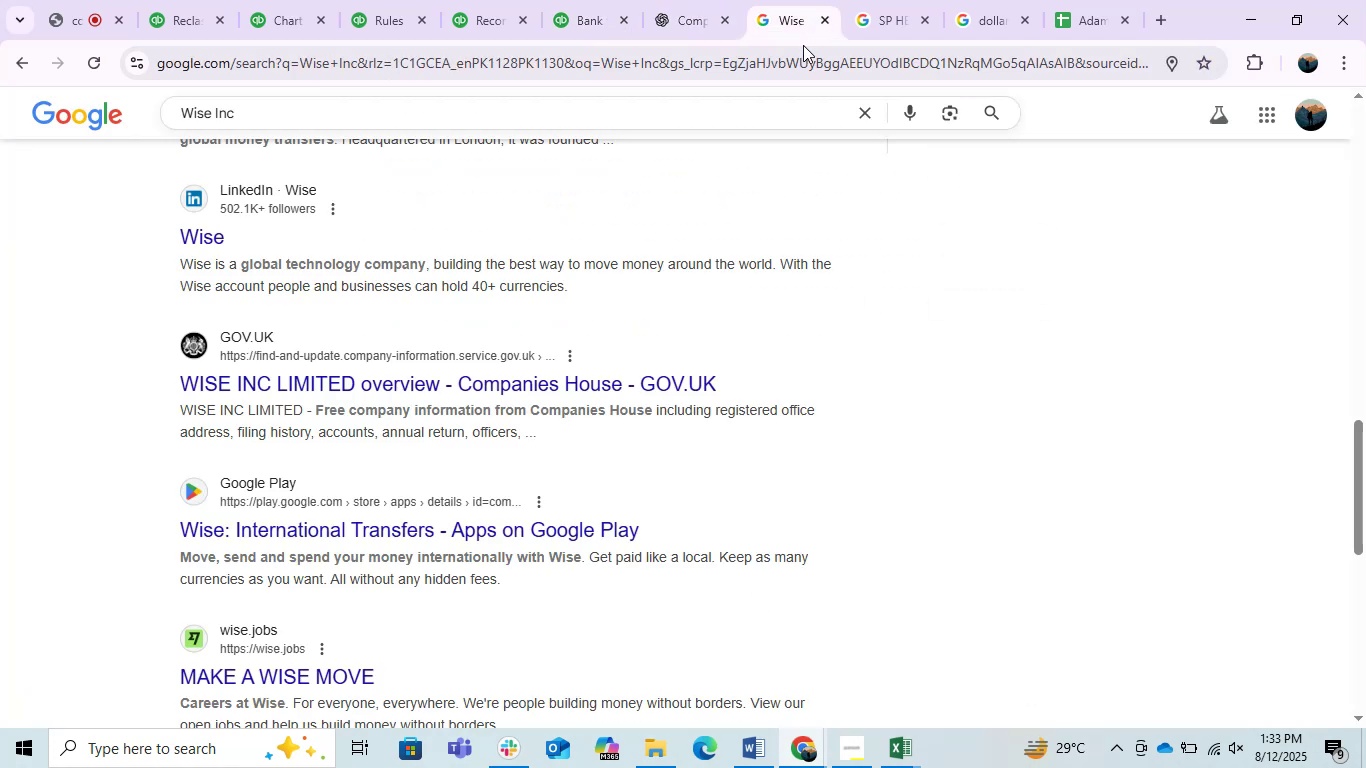 
key(Control+V)
 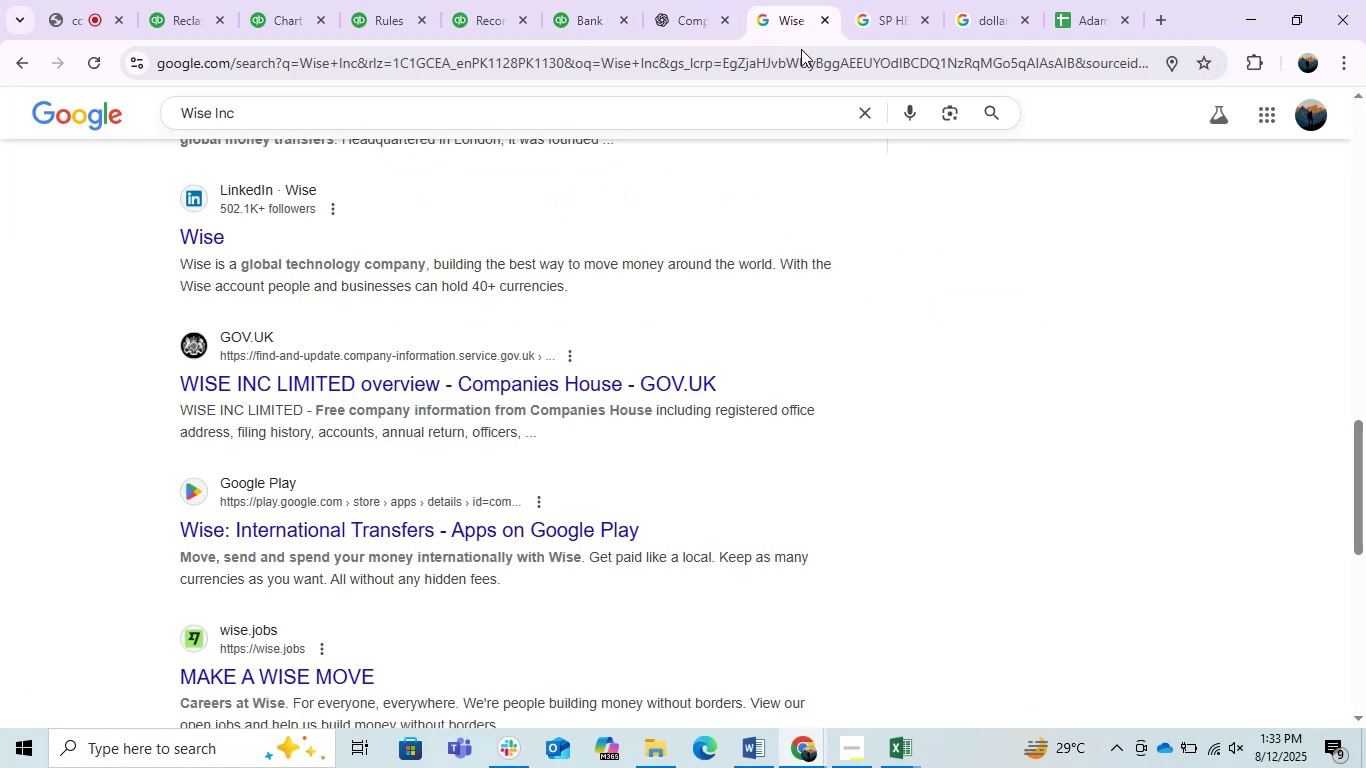 
key(Control+ControlLeft)
 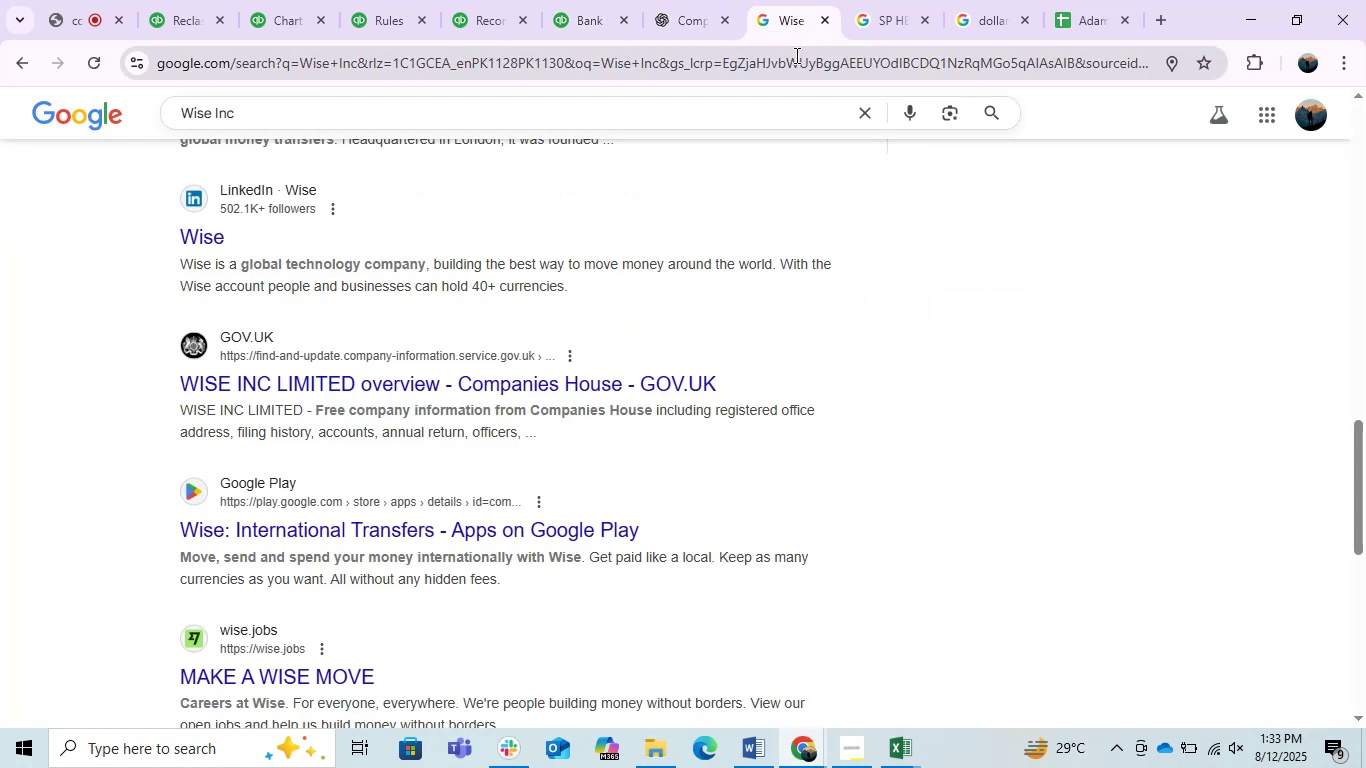 
left_click([795, 55])
 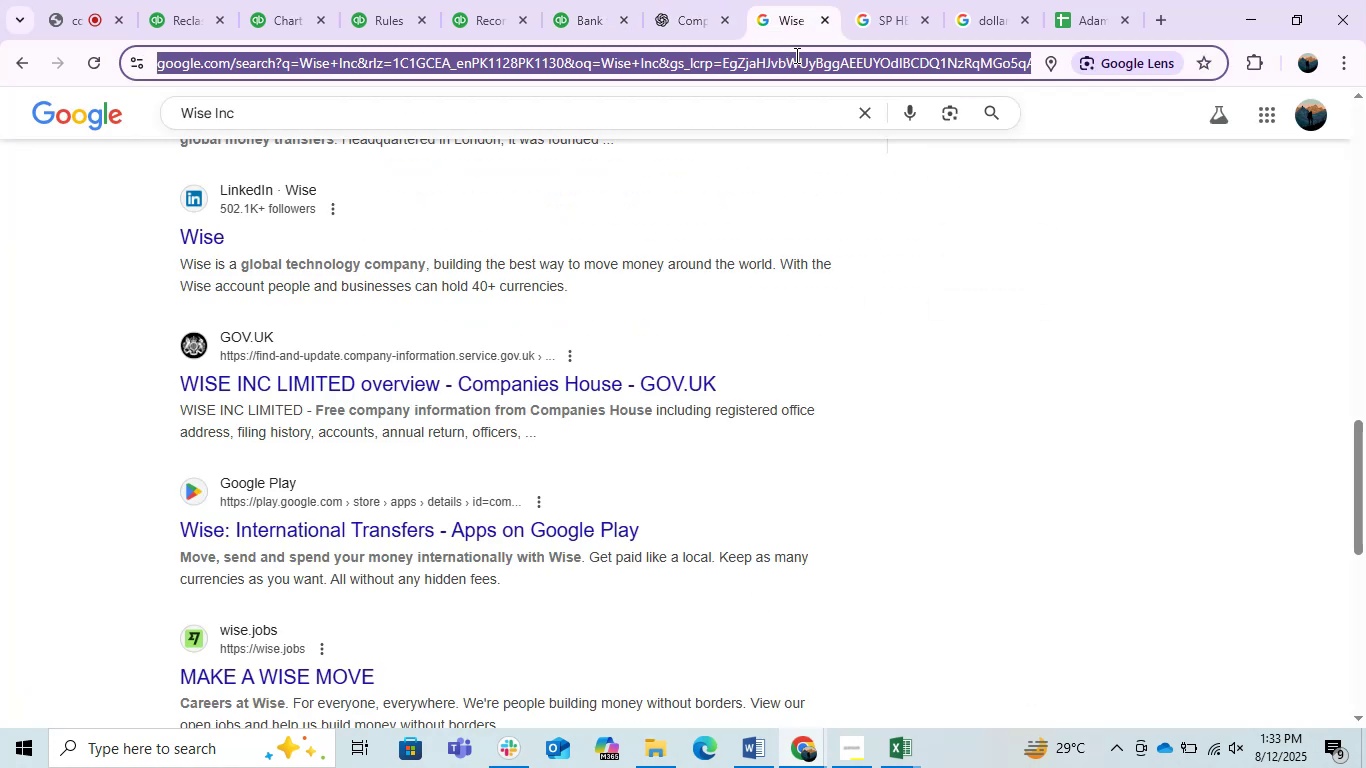 
key(Control+V)
 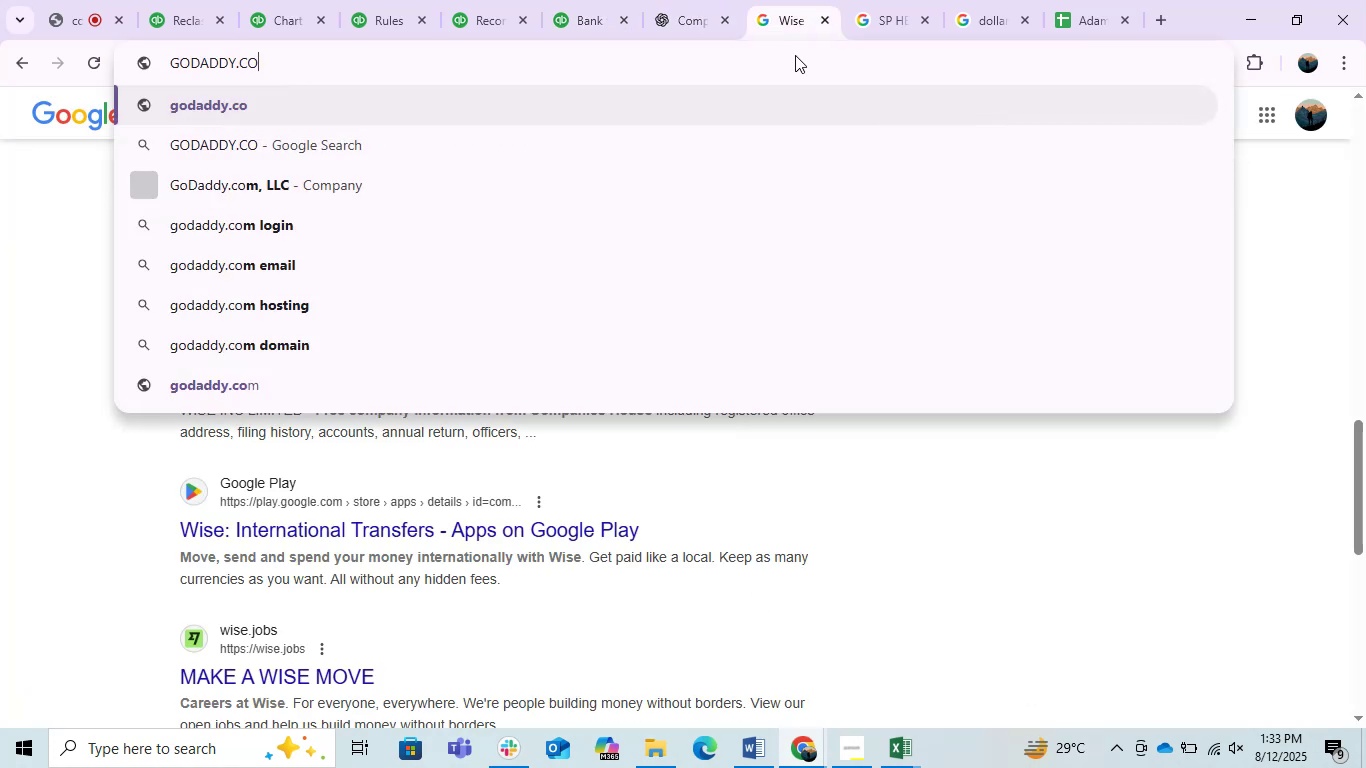 
key(Enter)
 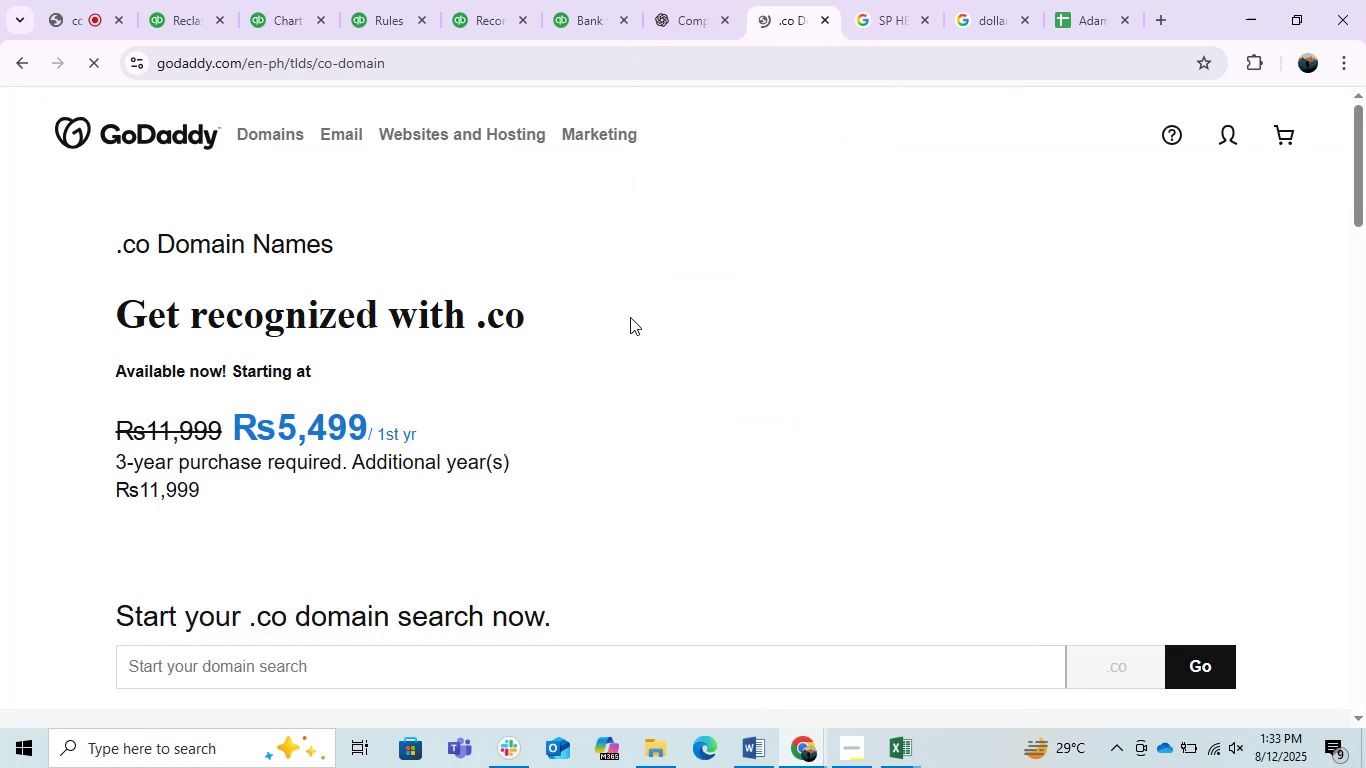 
scroll: coordinate [537, 517], scroll_direction: down, amount: 2.0
 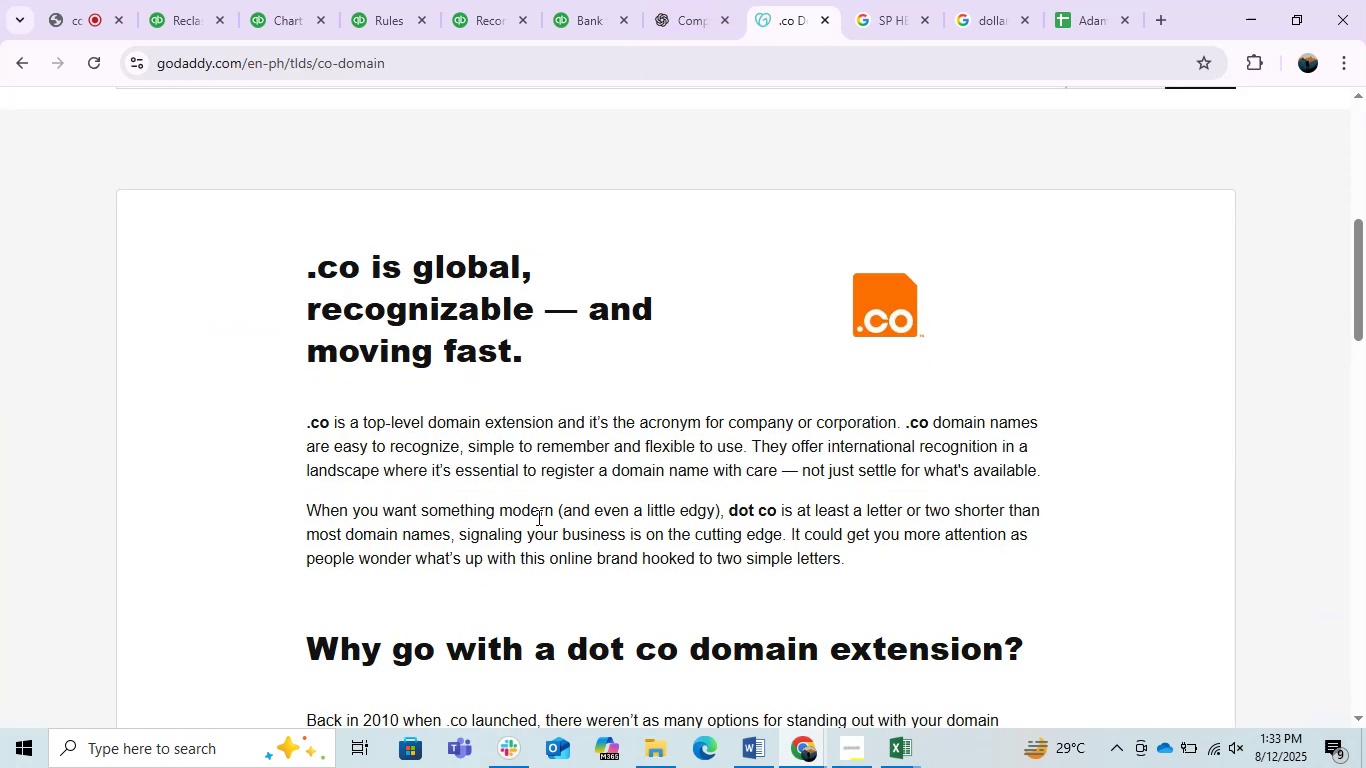 
scroll: coordinate [538, 500], scroll_direction: up, amount: 5.0
 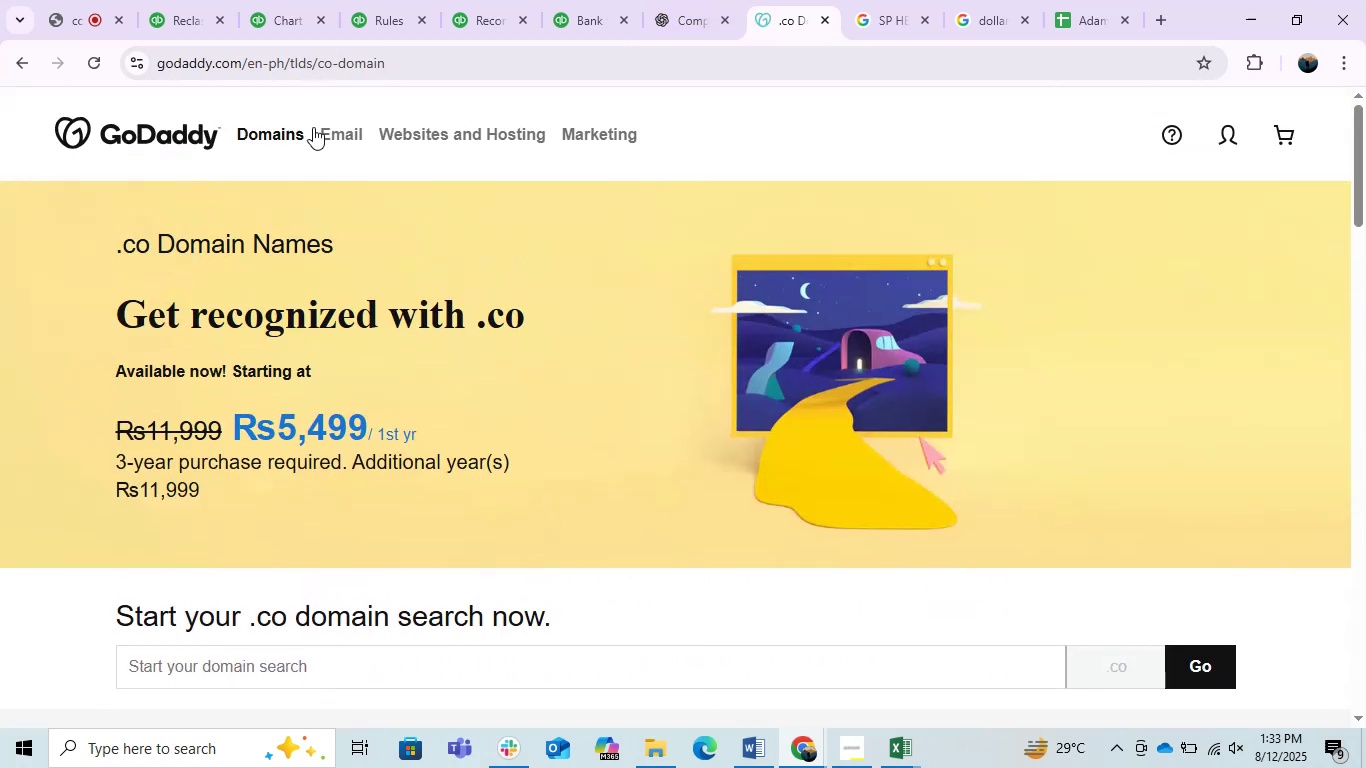 
left_click([696, 12])
 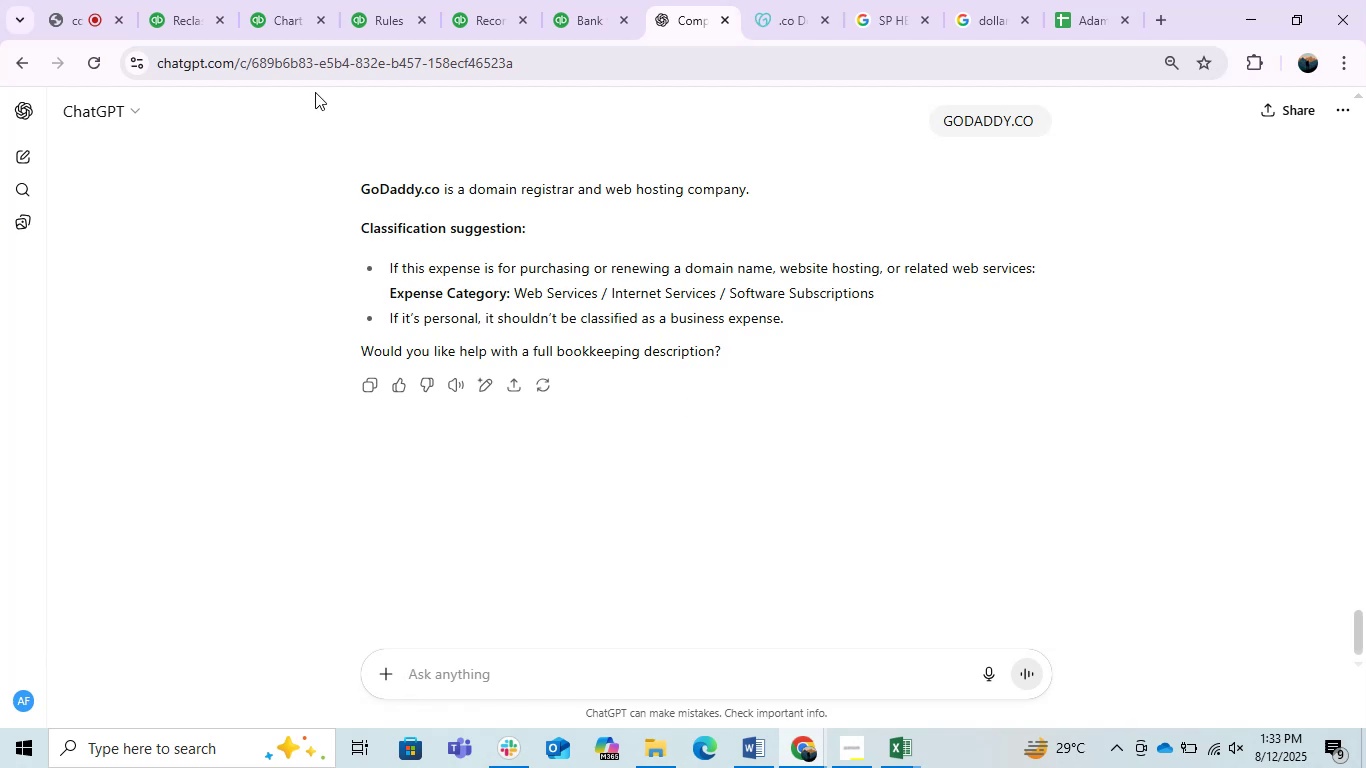 
wait(6.77)
 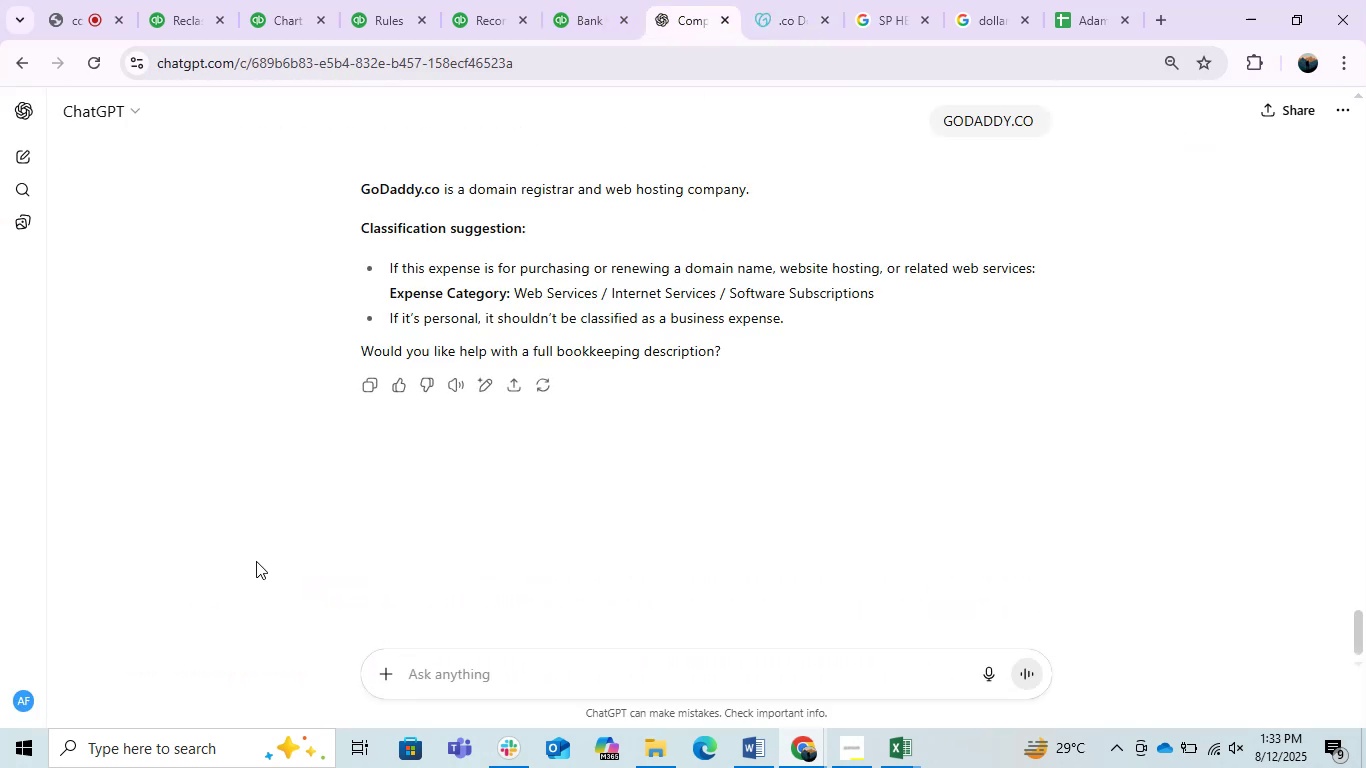 
left_click([171, 0])
 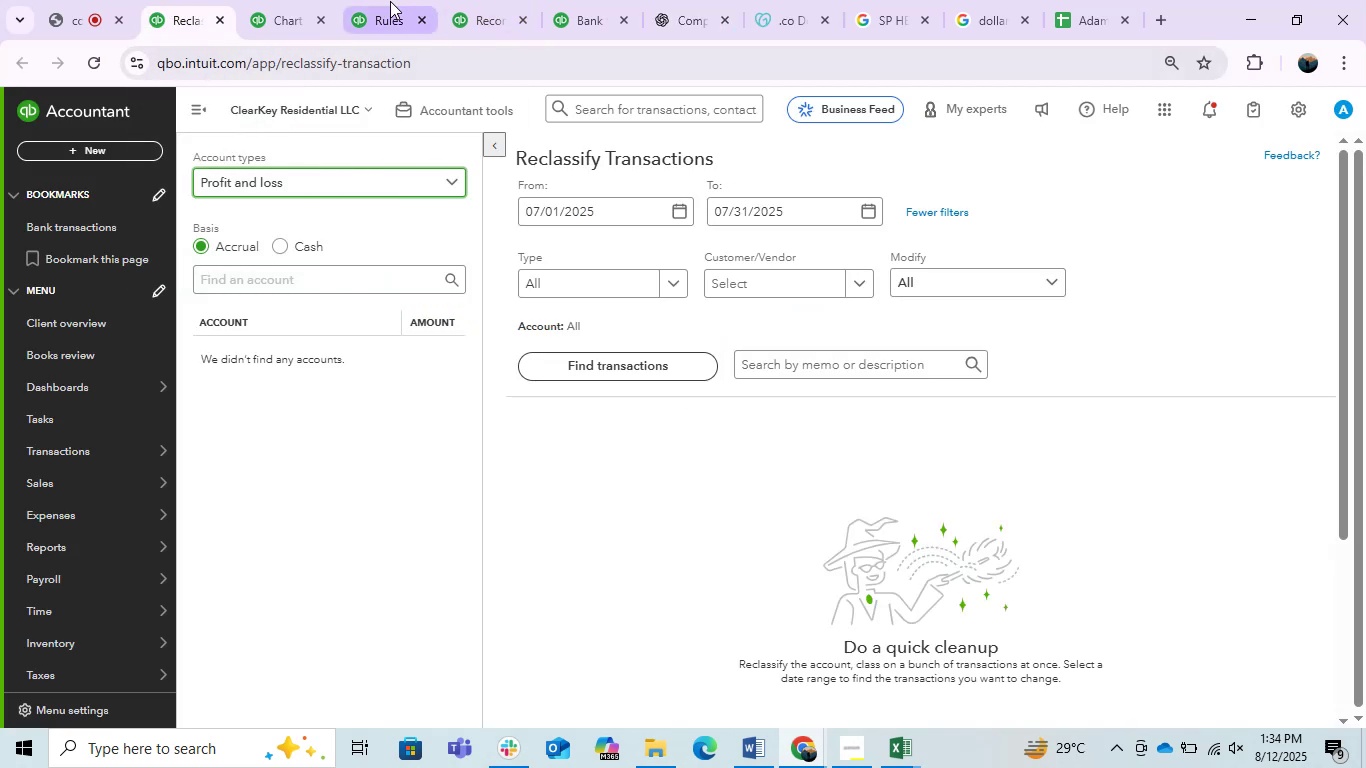 
left_click([583, 6])
 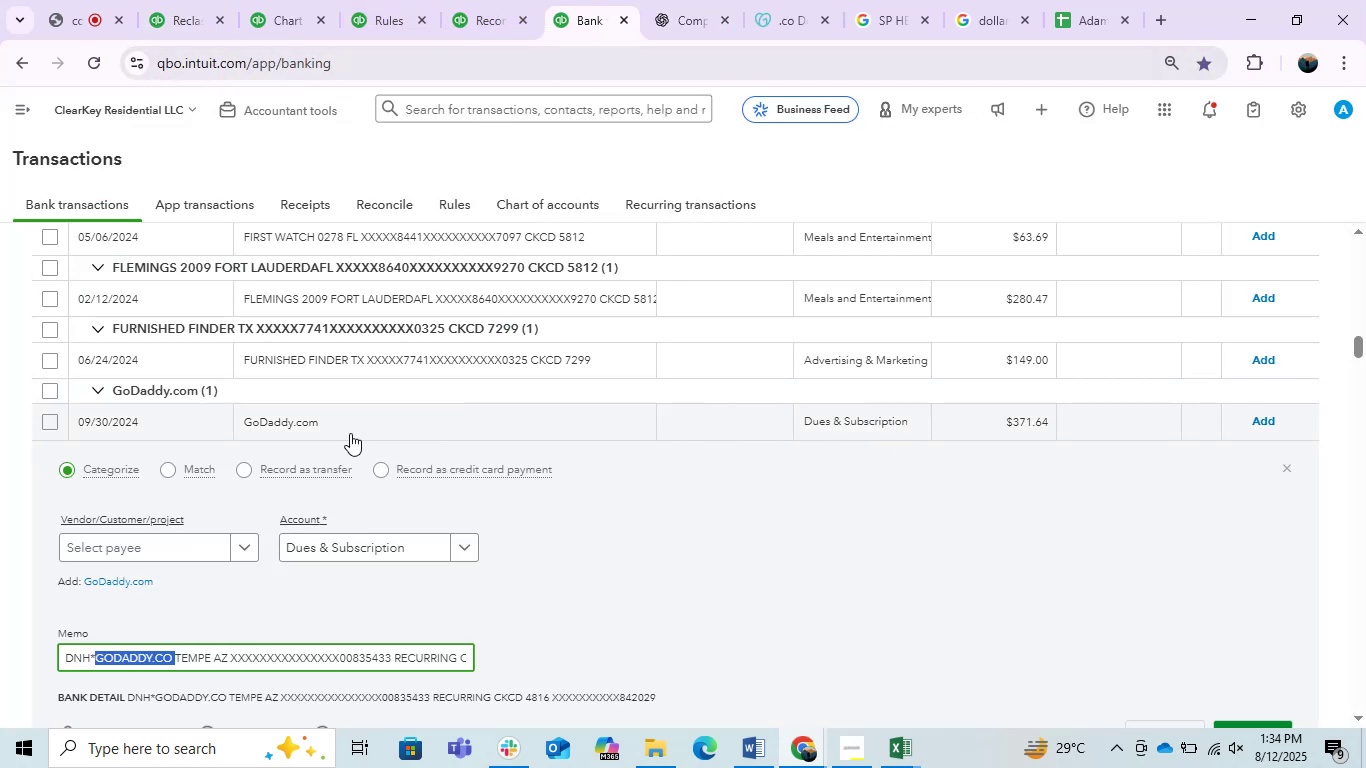 
left_click([142, 552])
 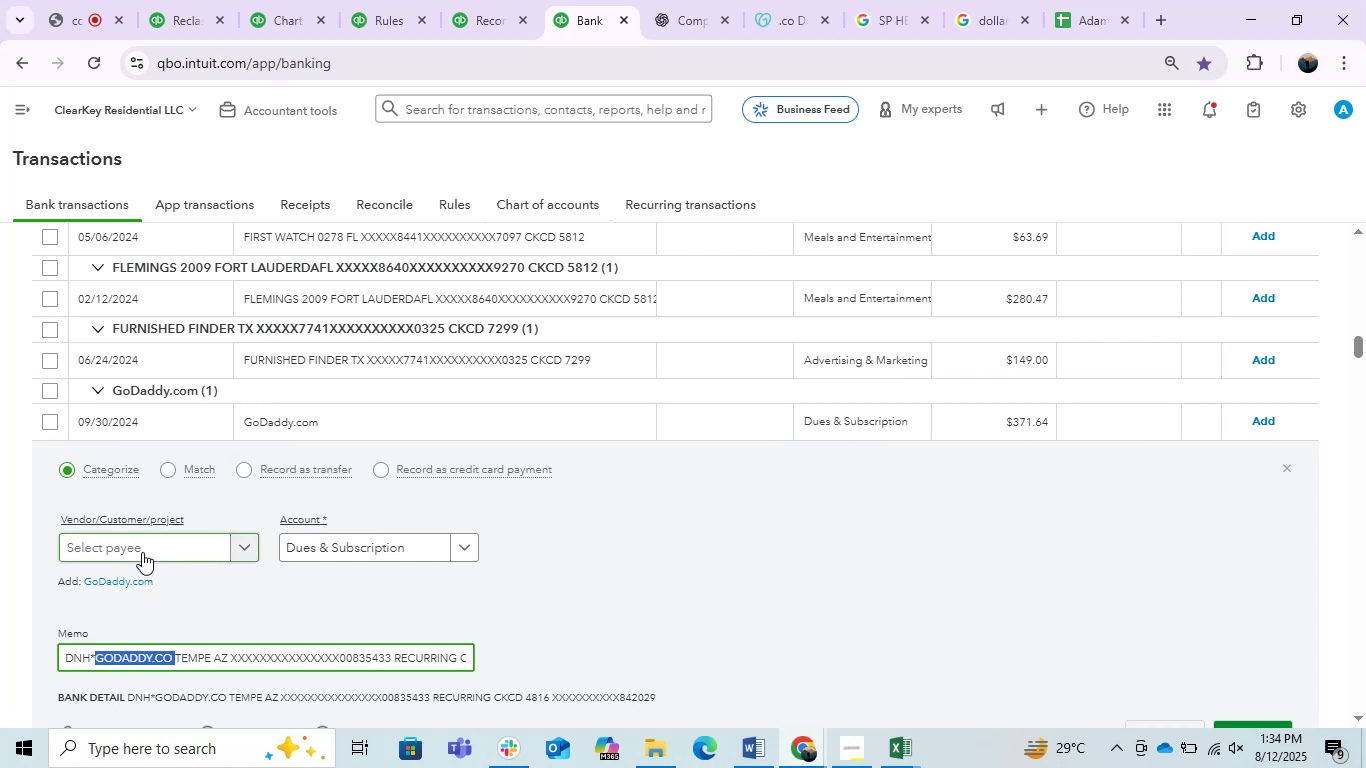 
hold_key(key=ControlLeft, duration=1.02)
 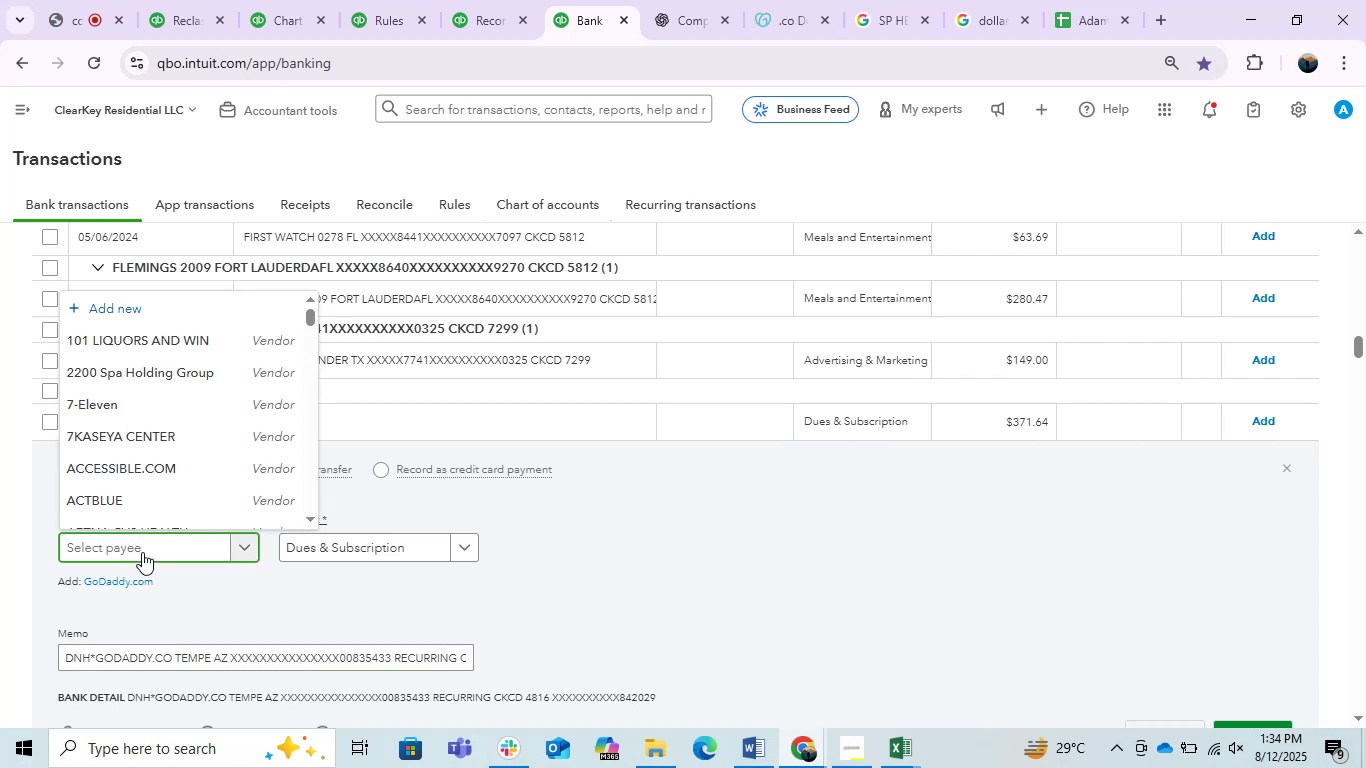 
key(Control+ControlLeft)
 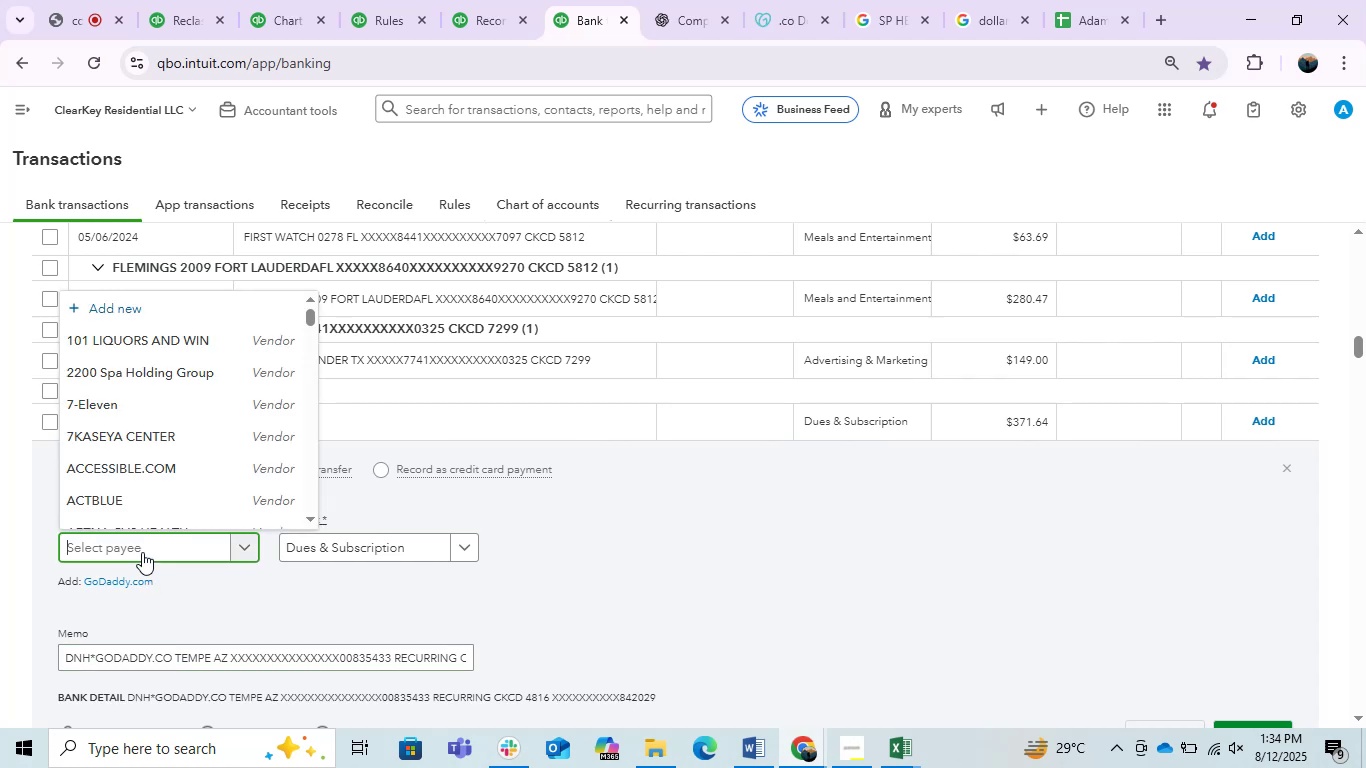 
key(Control+V)
 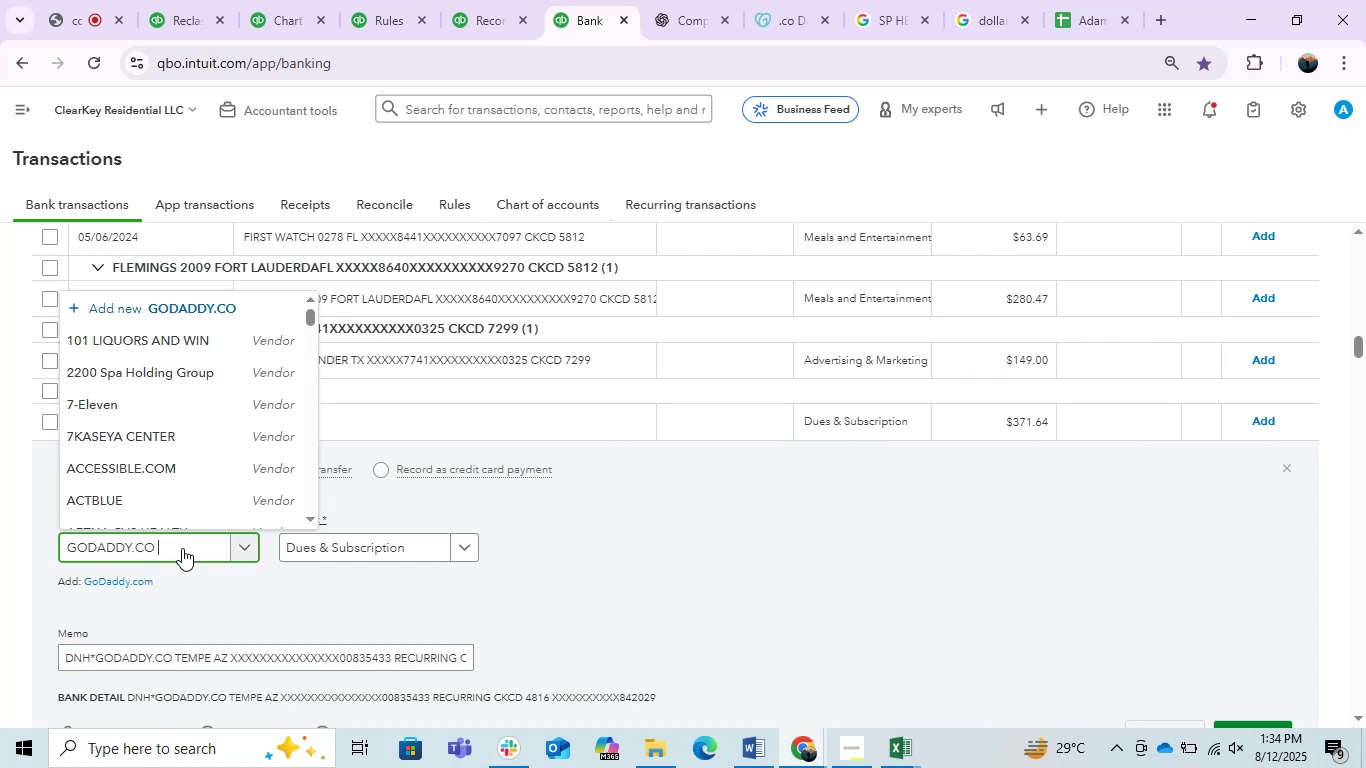 
key(Backspace)
 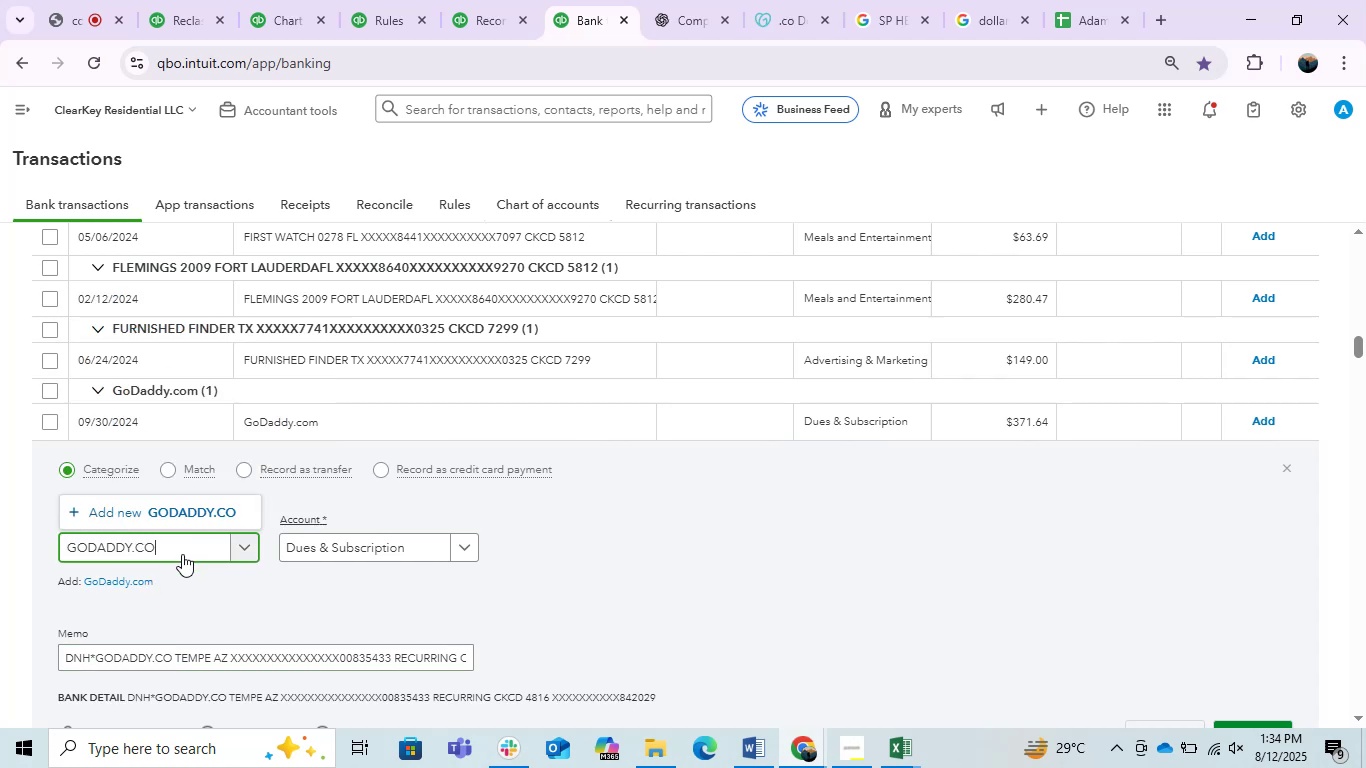 
key(Backspace)
 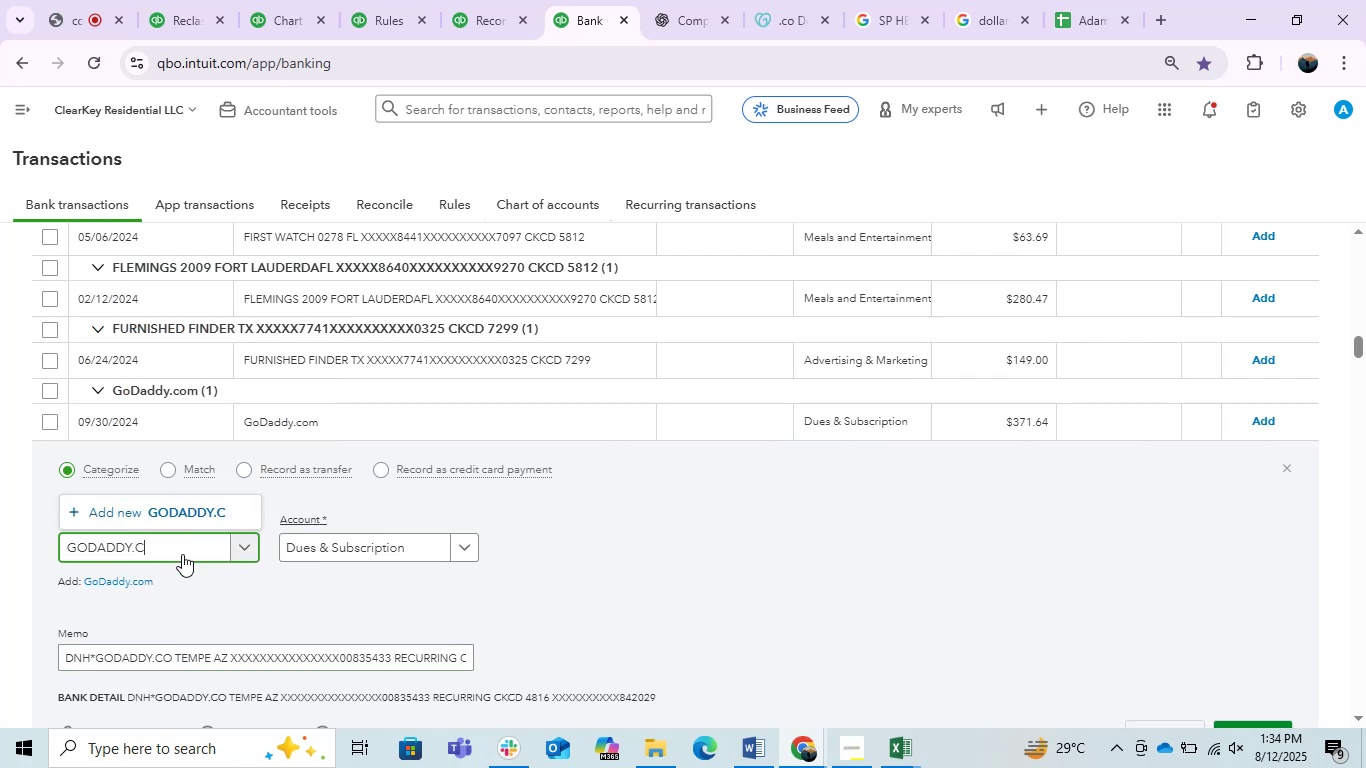 
key(Backspace)
 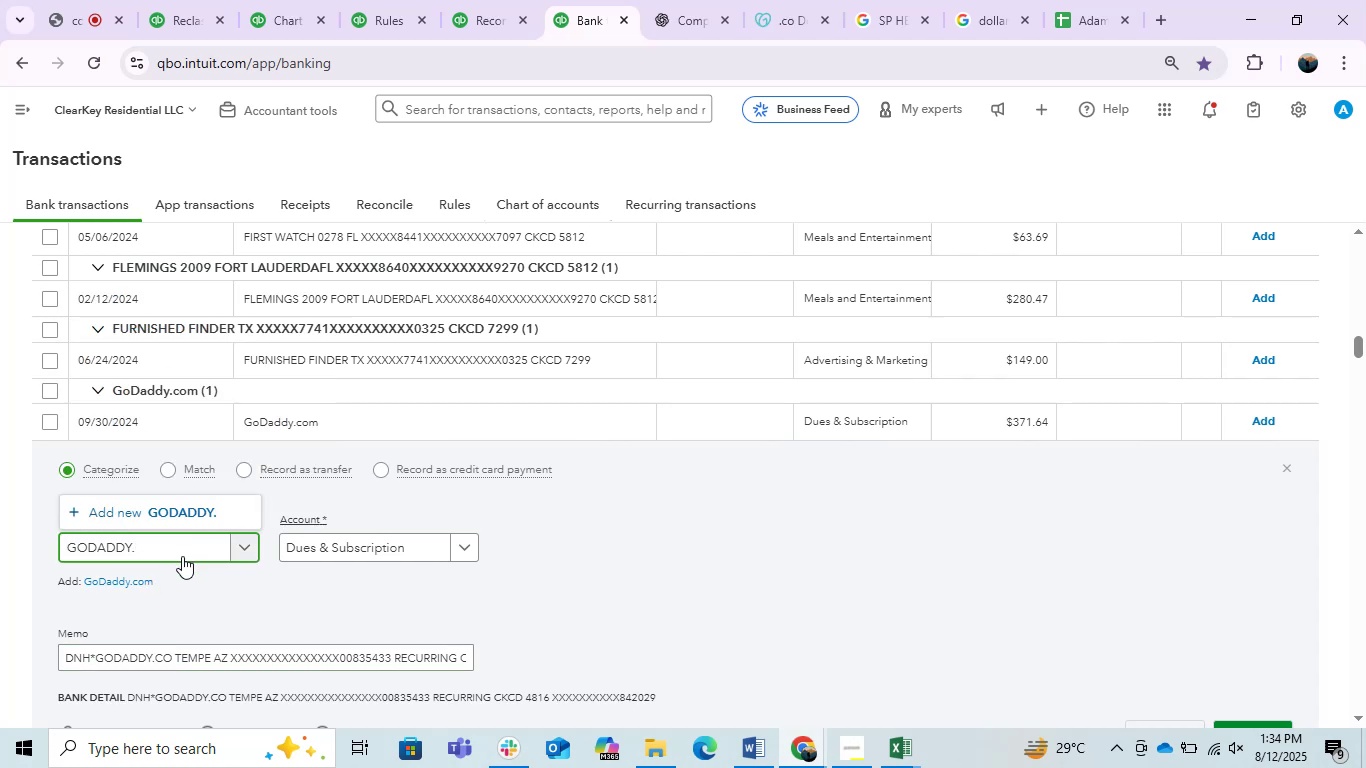 
key(Backspace)
 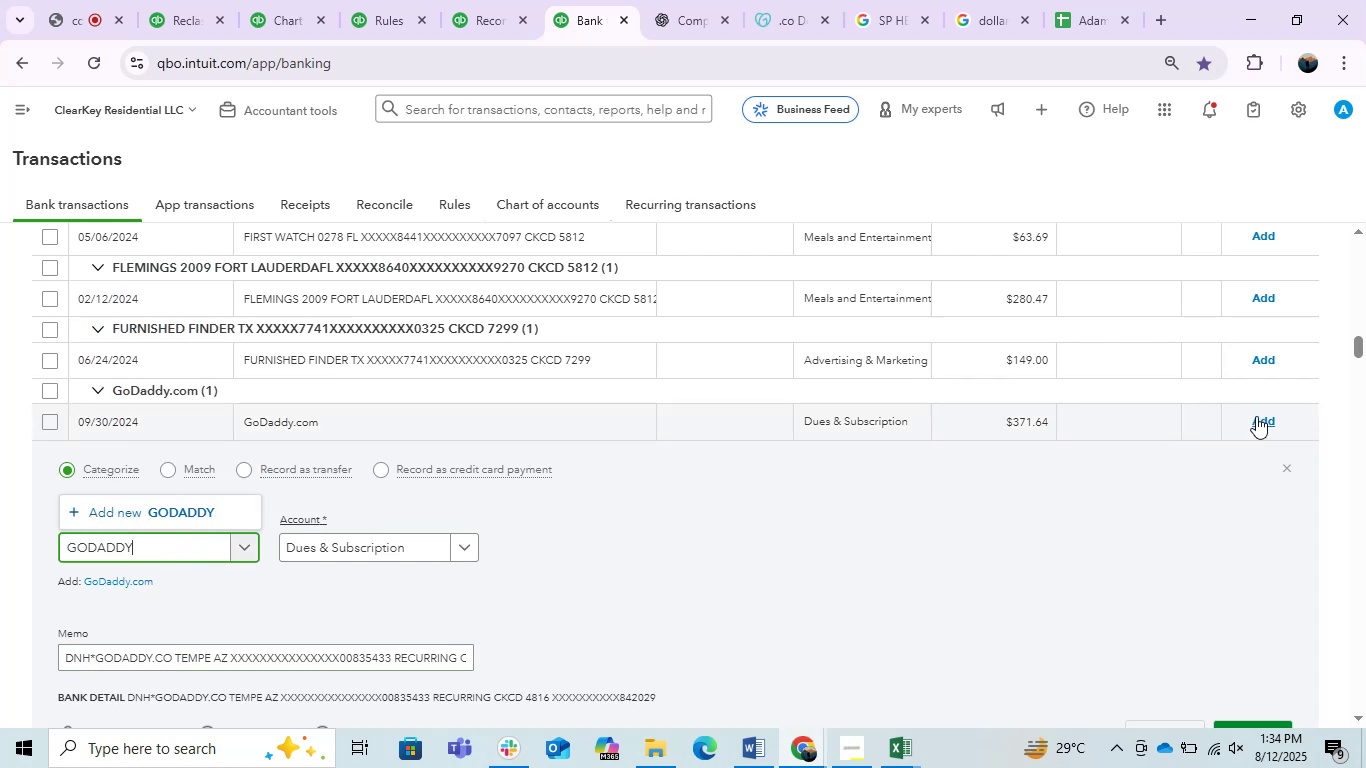 
left_click([1256, 416])
 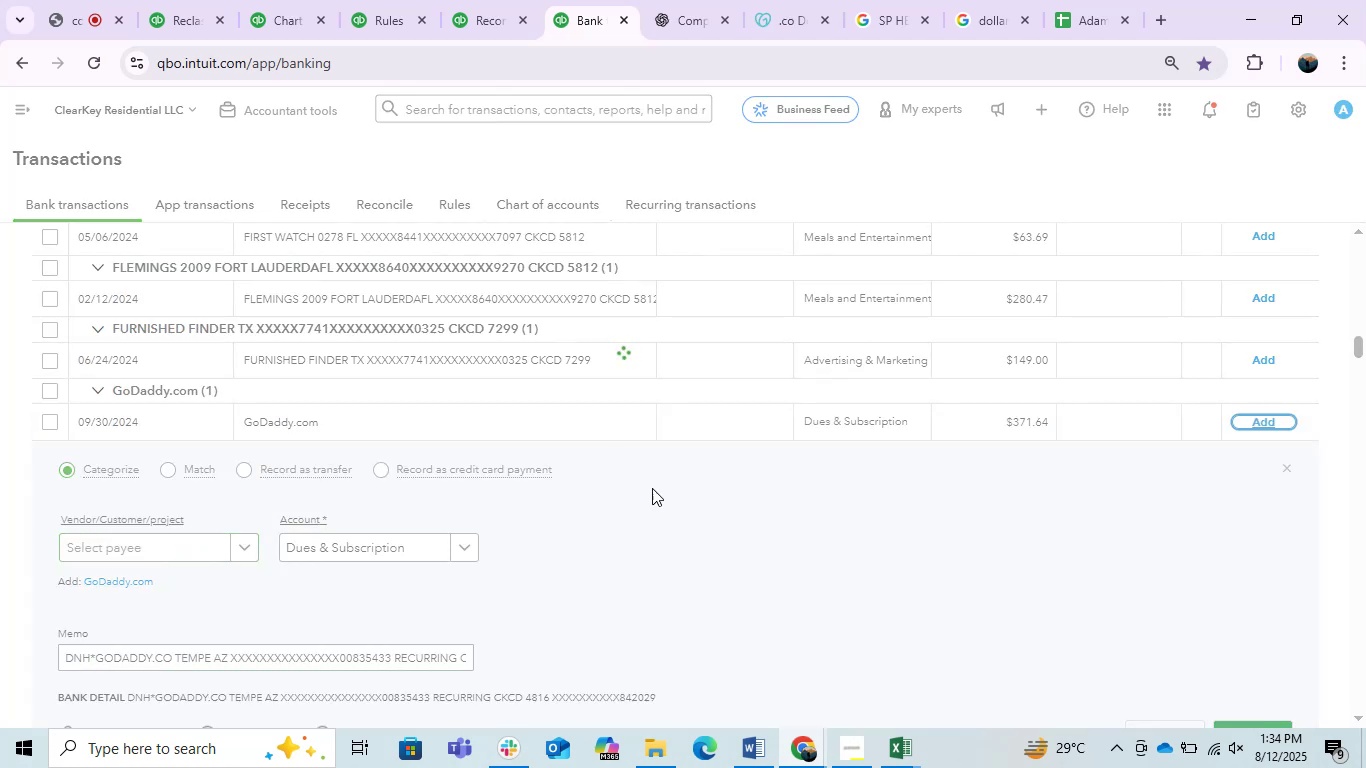 
left_click([737, 744])
 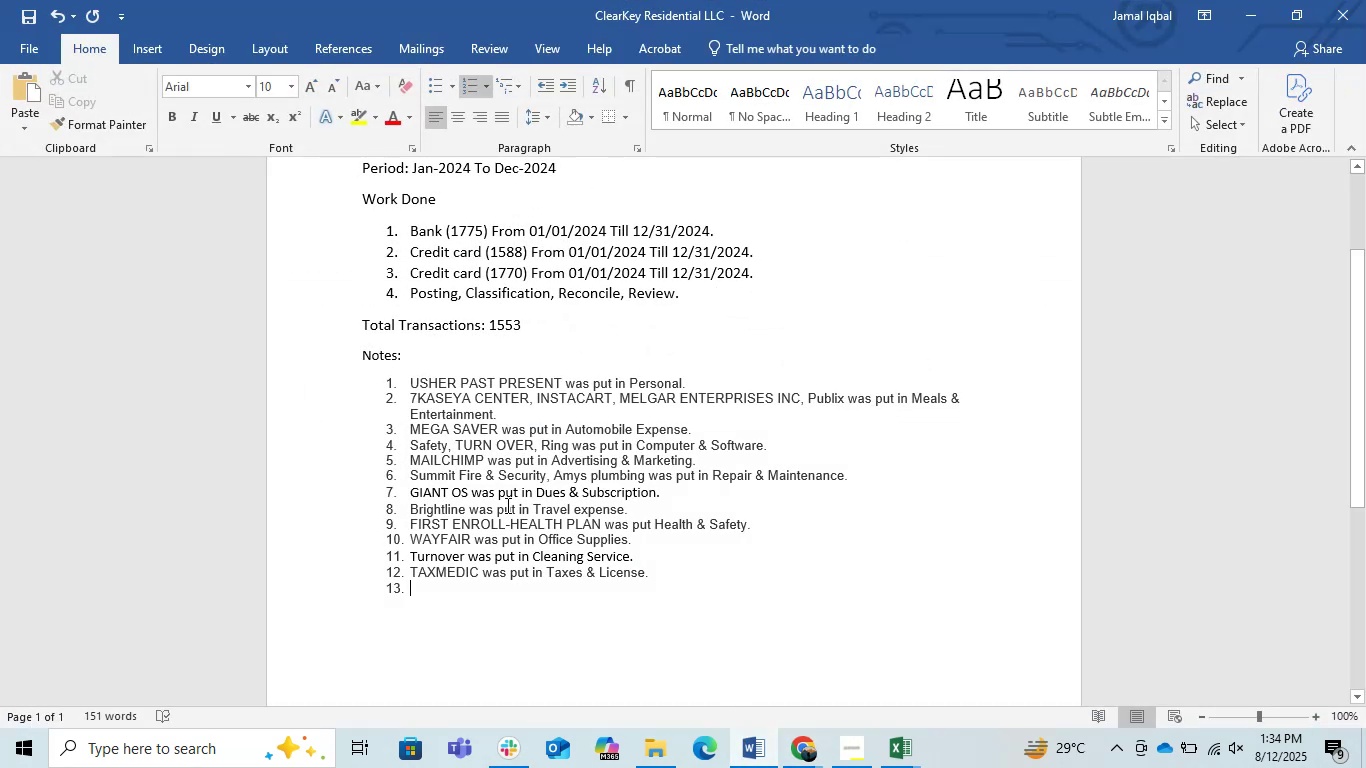 
left_click([406, 500])
 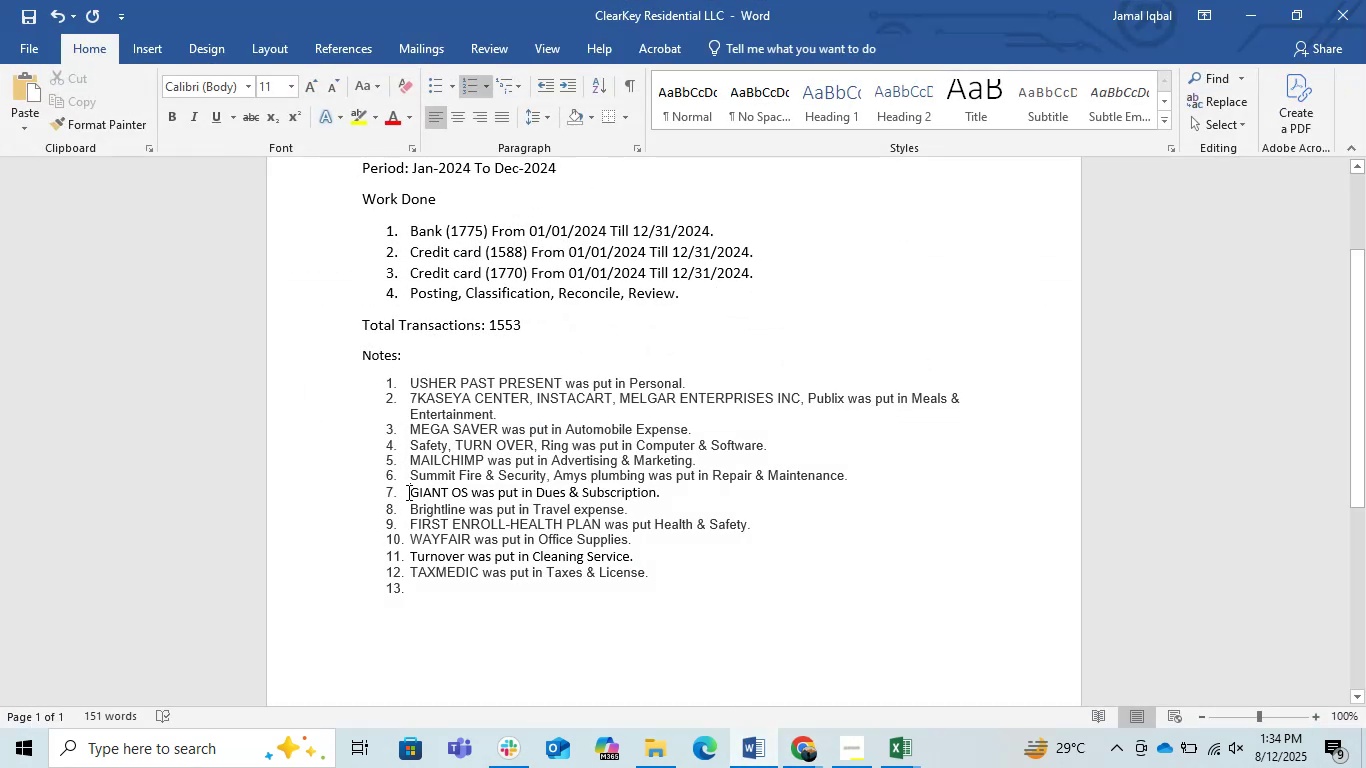 
key(Control+V)
 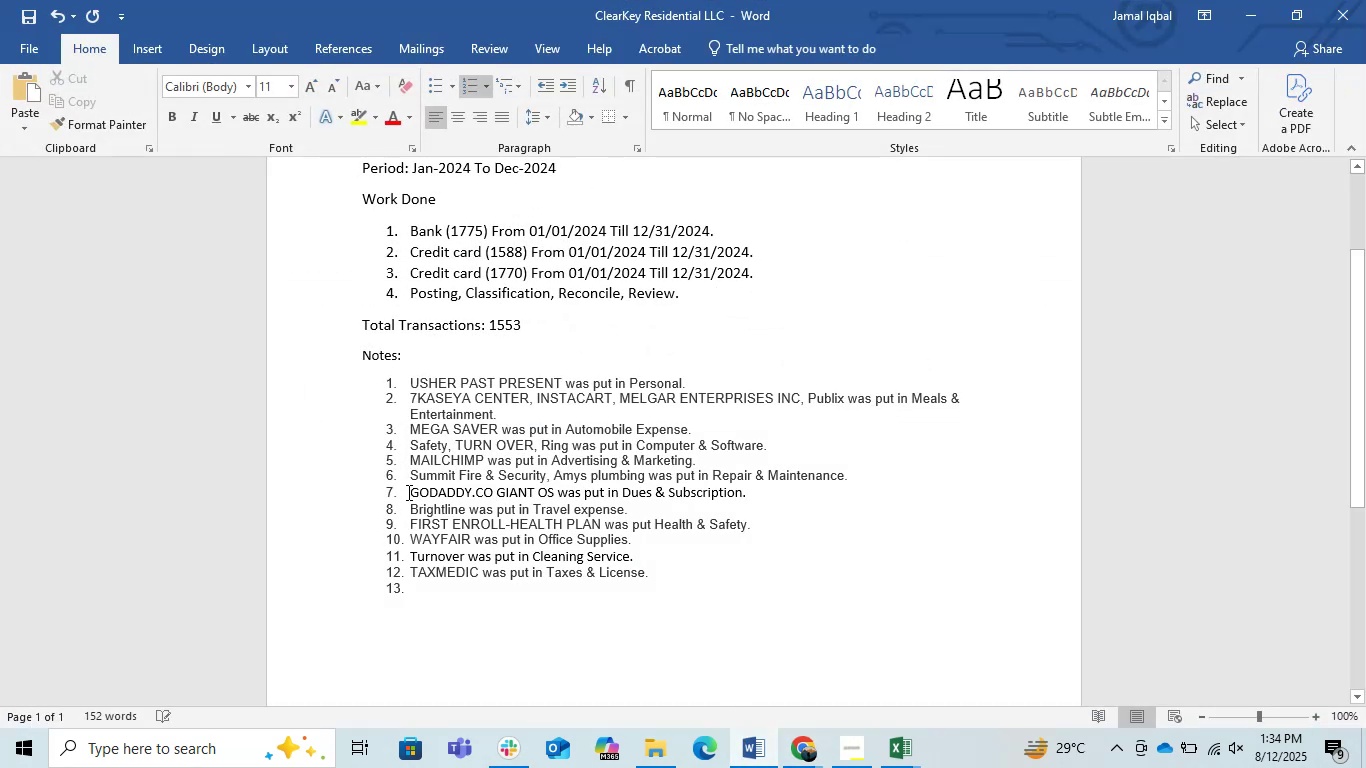 
key(Backspace)
 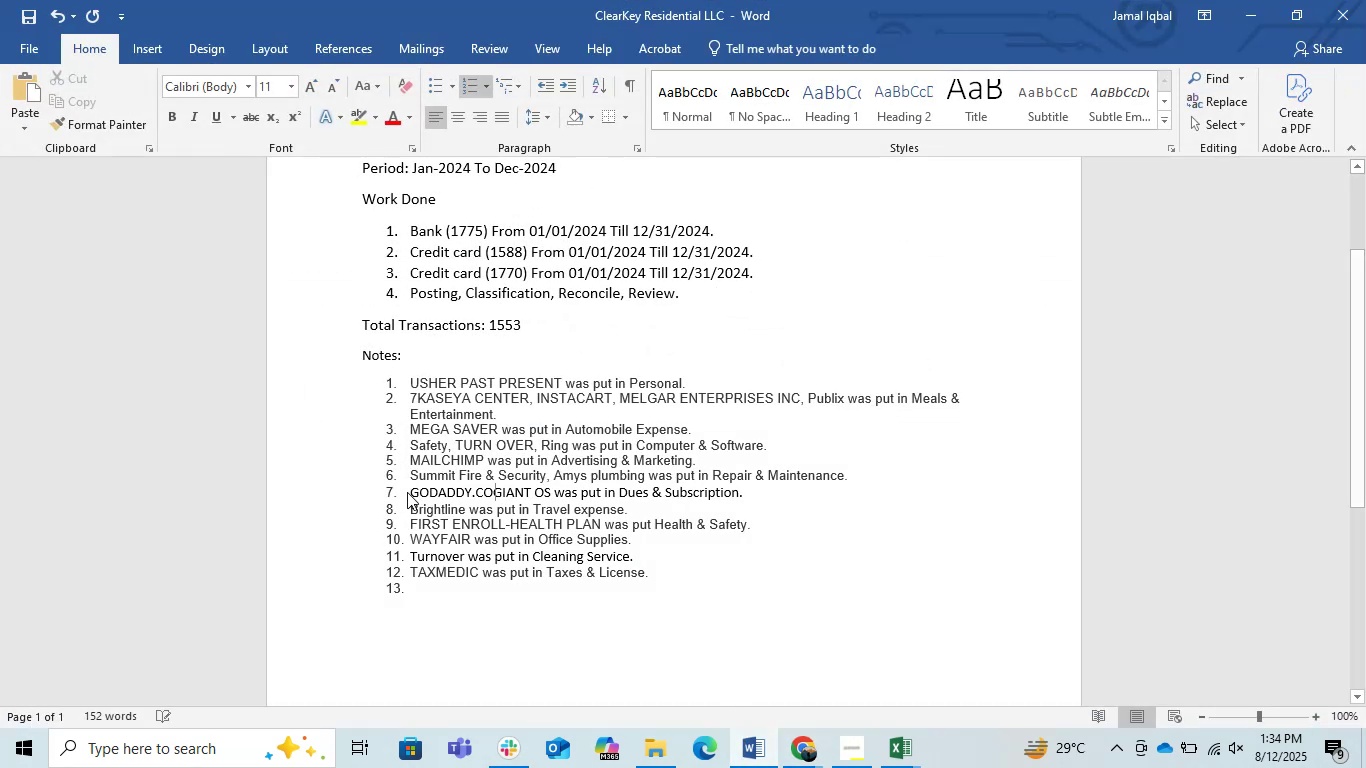 
key(Backspace)
 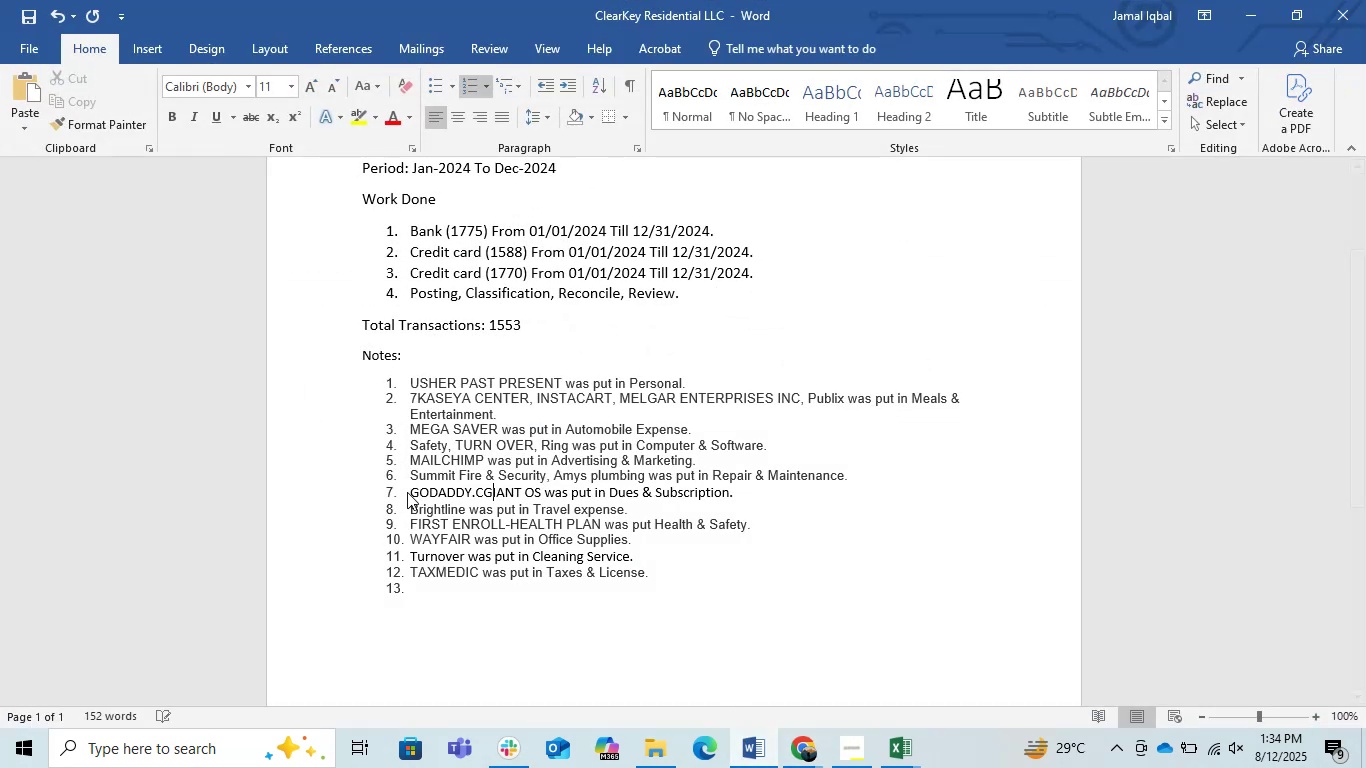 
key(Backspace)
 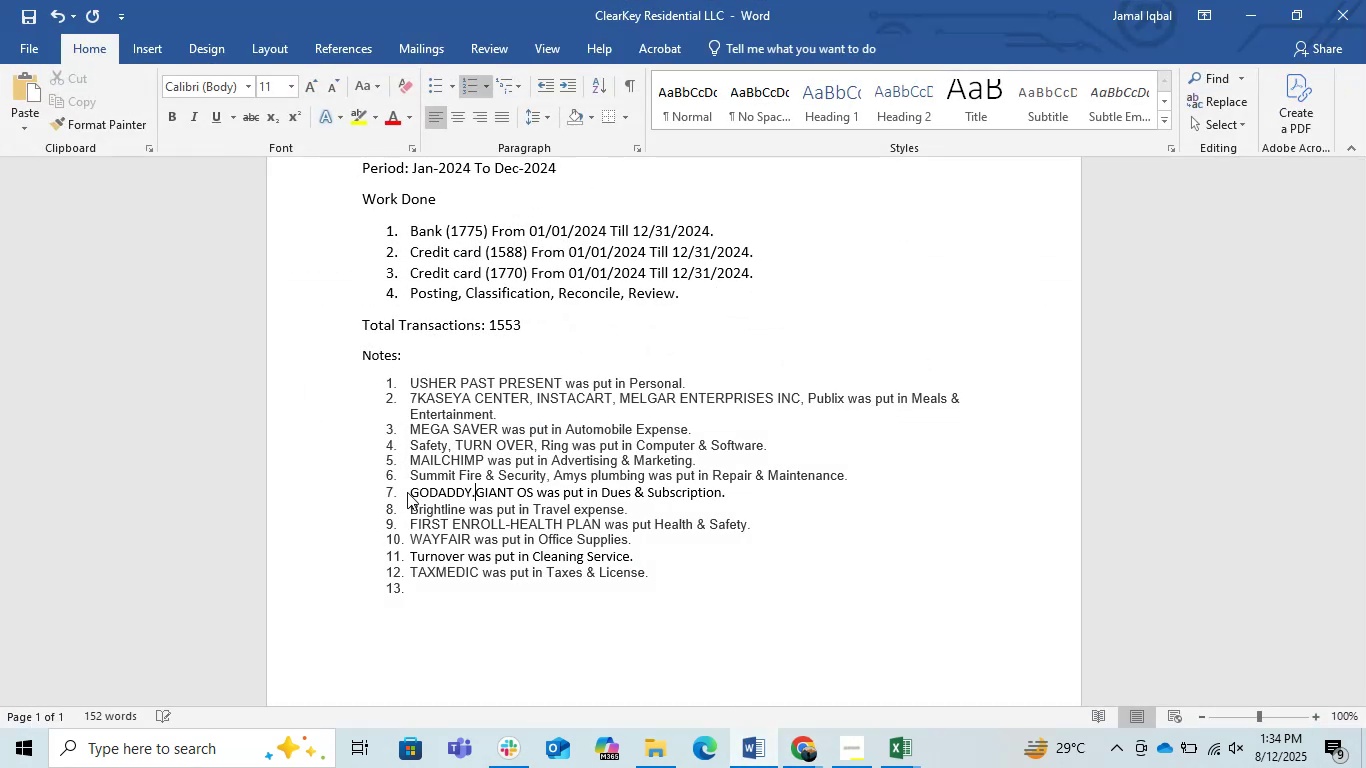 
key(Backspace)
 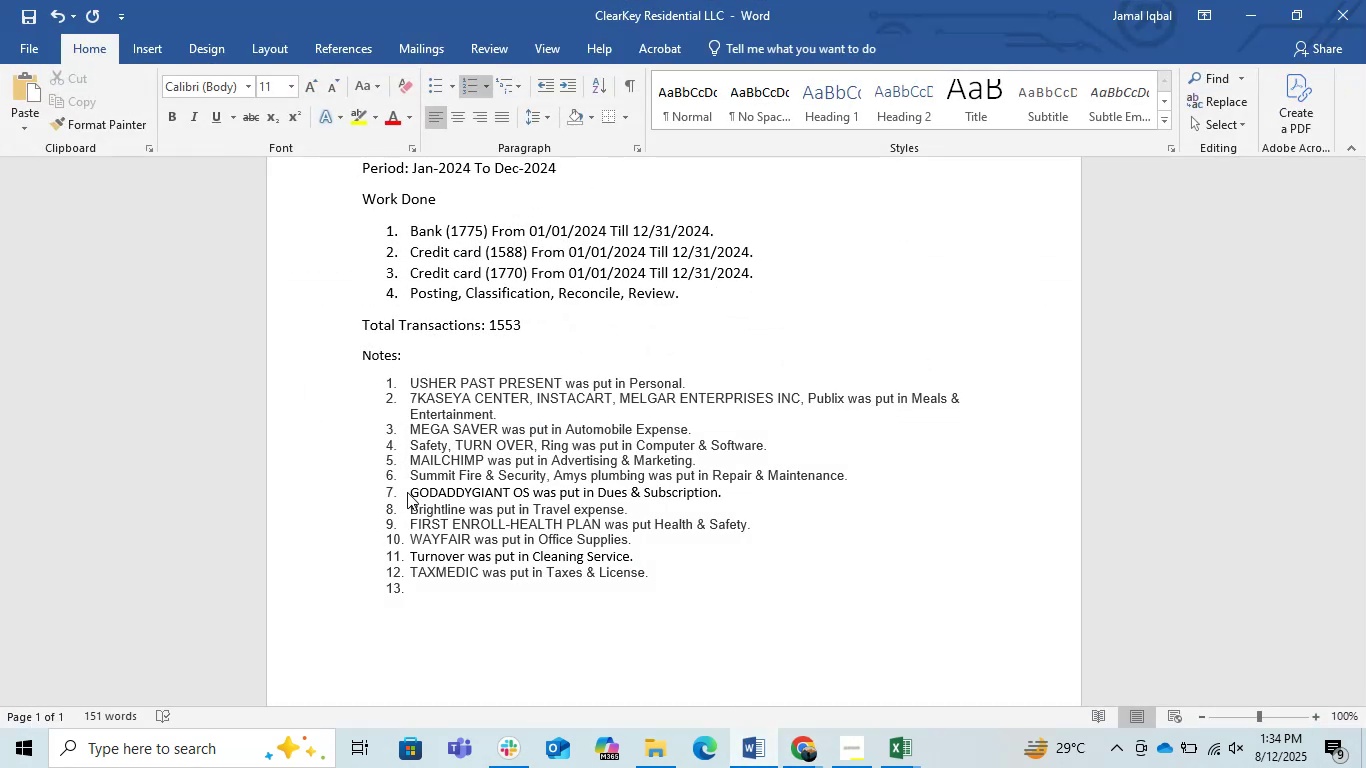 
key(Comma)
 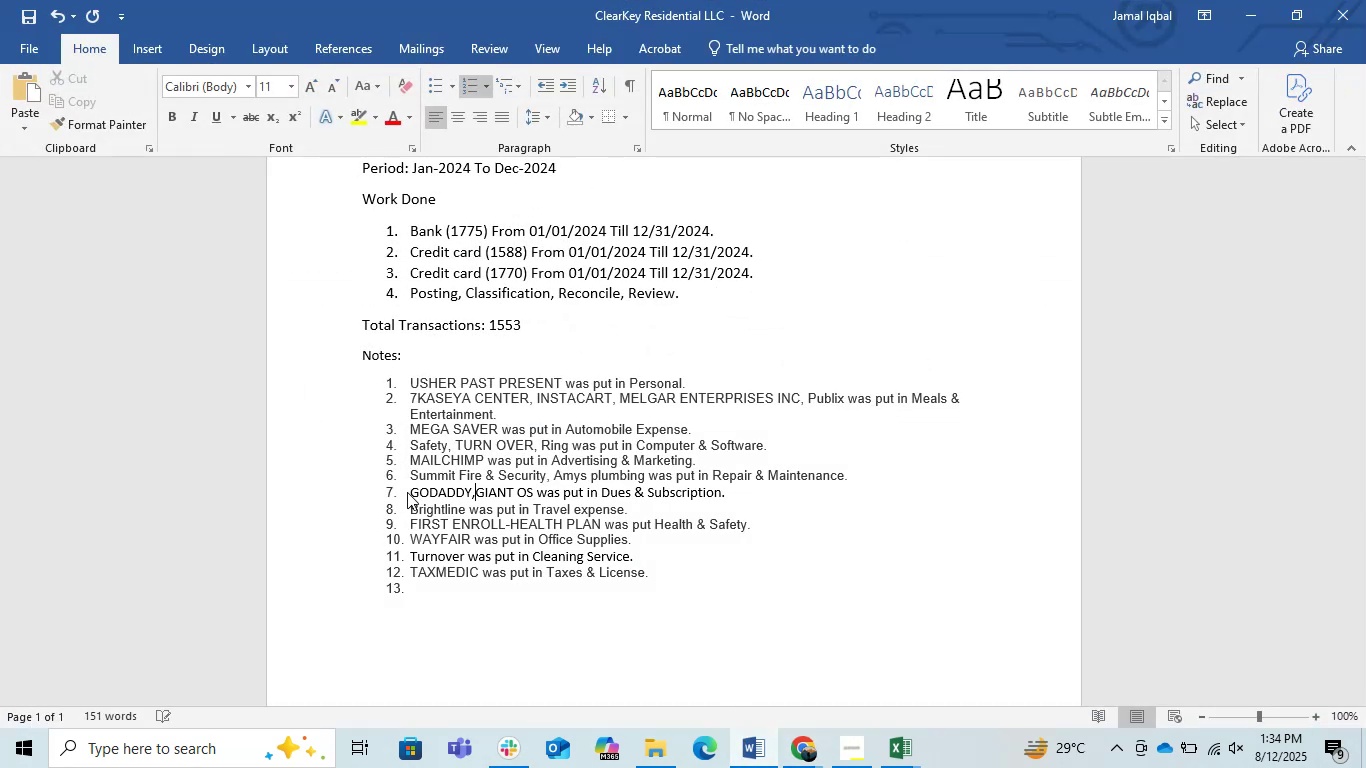 
key(Space)
 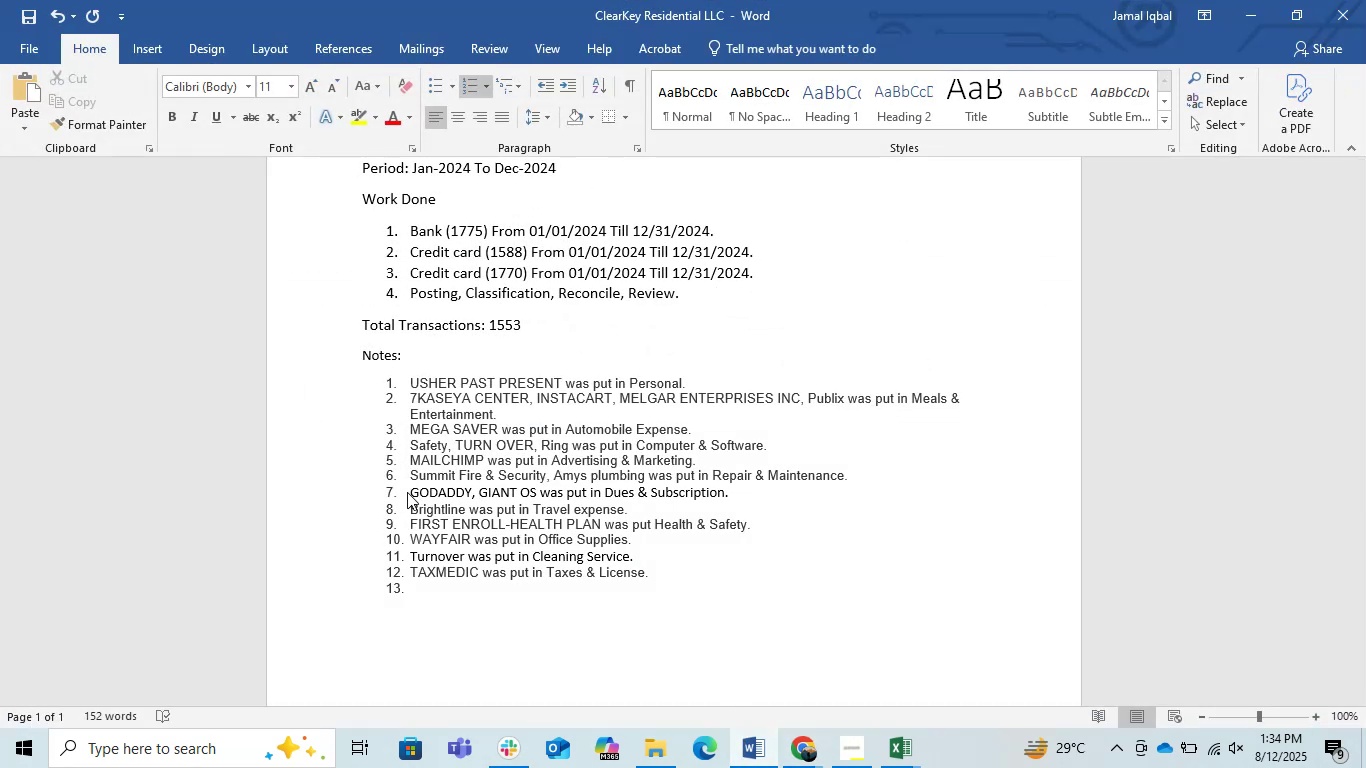 
key(Control+S)
 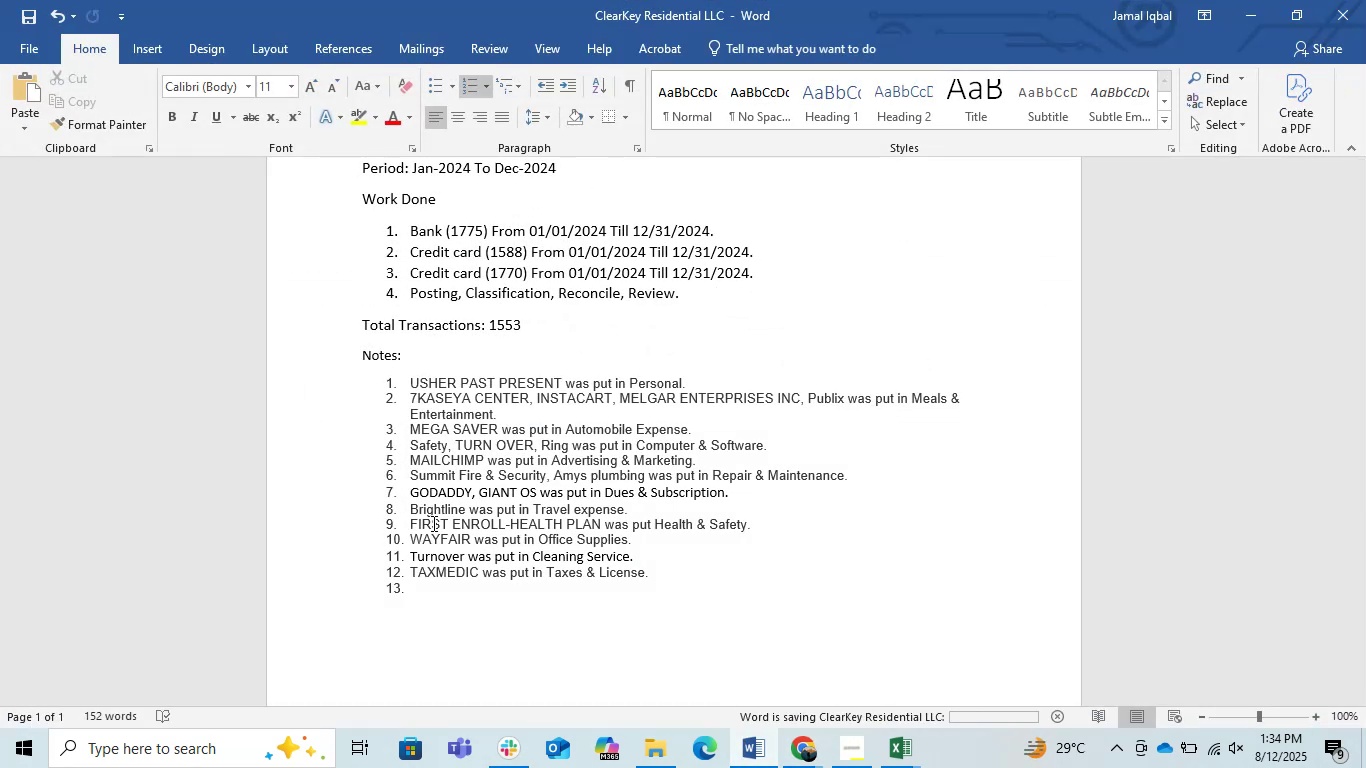 
key(Control+S)
 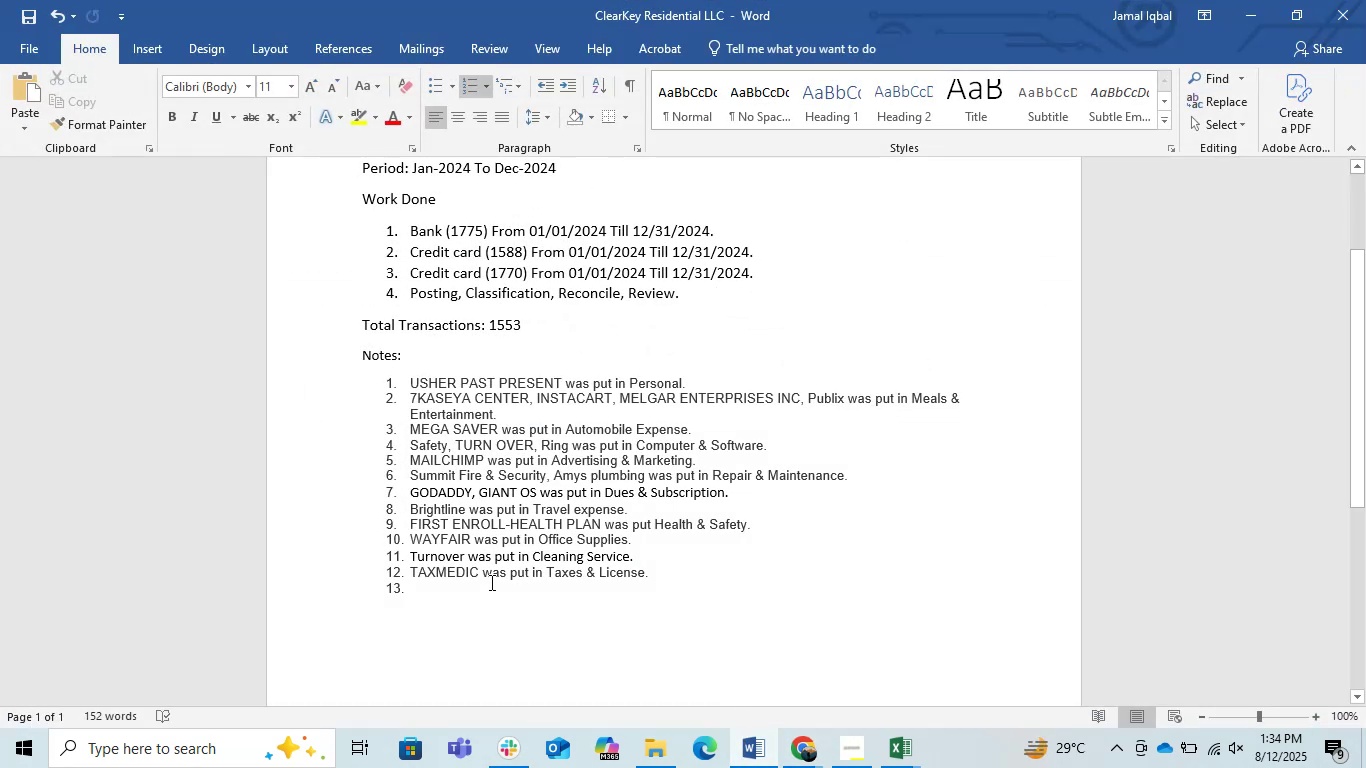 
key(Control+S)
 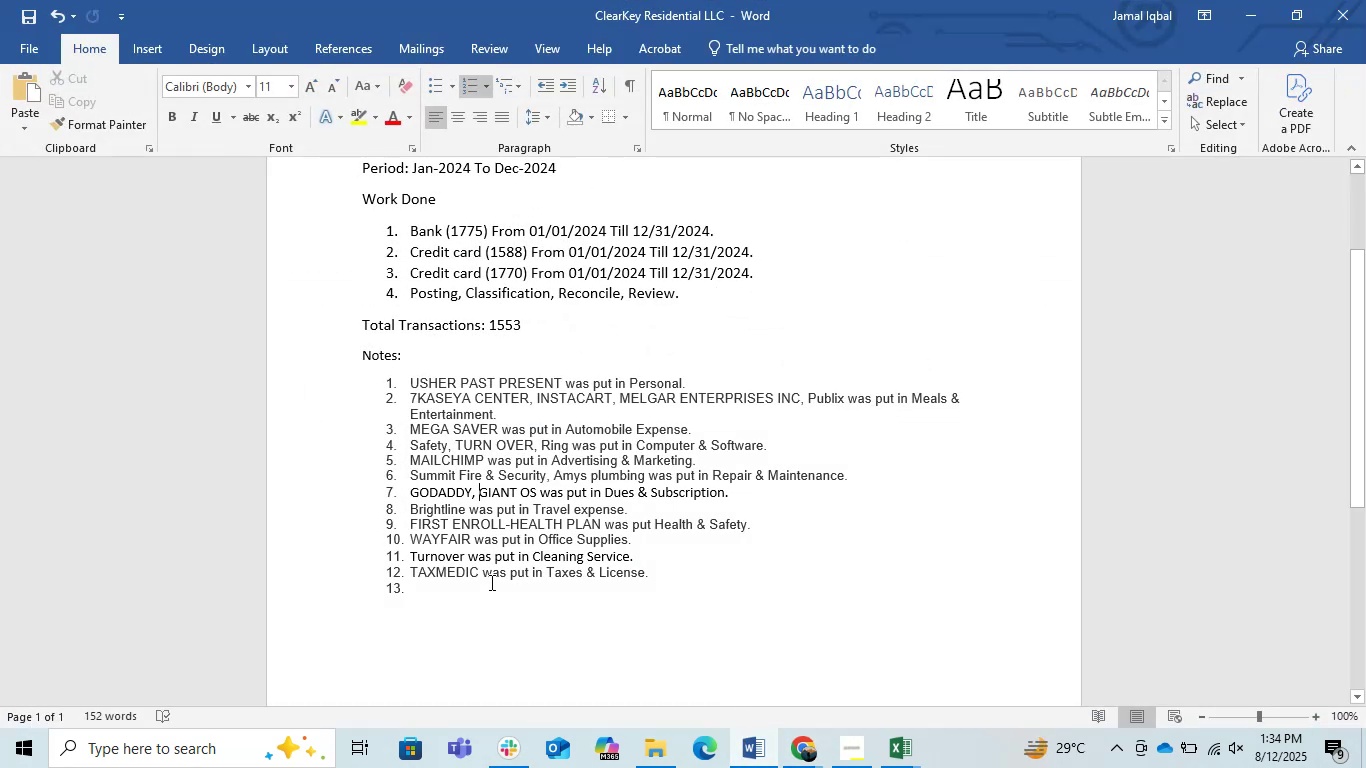 
key(Control+S)
 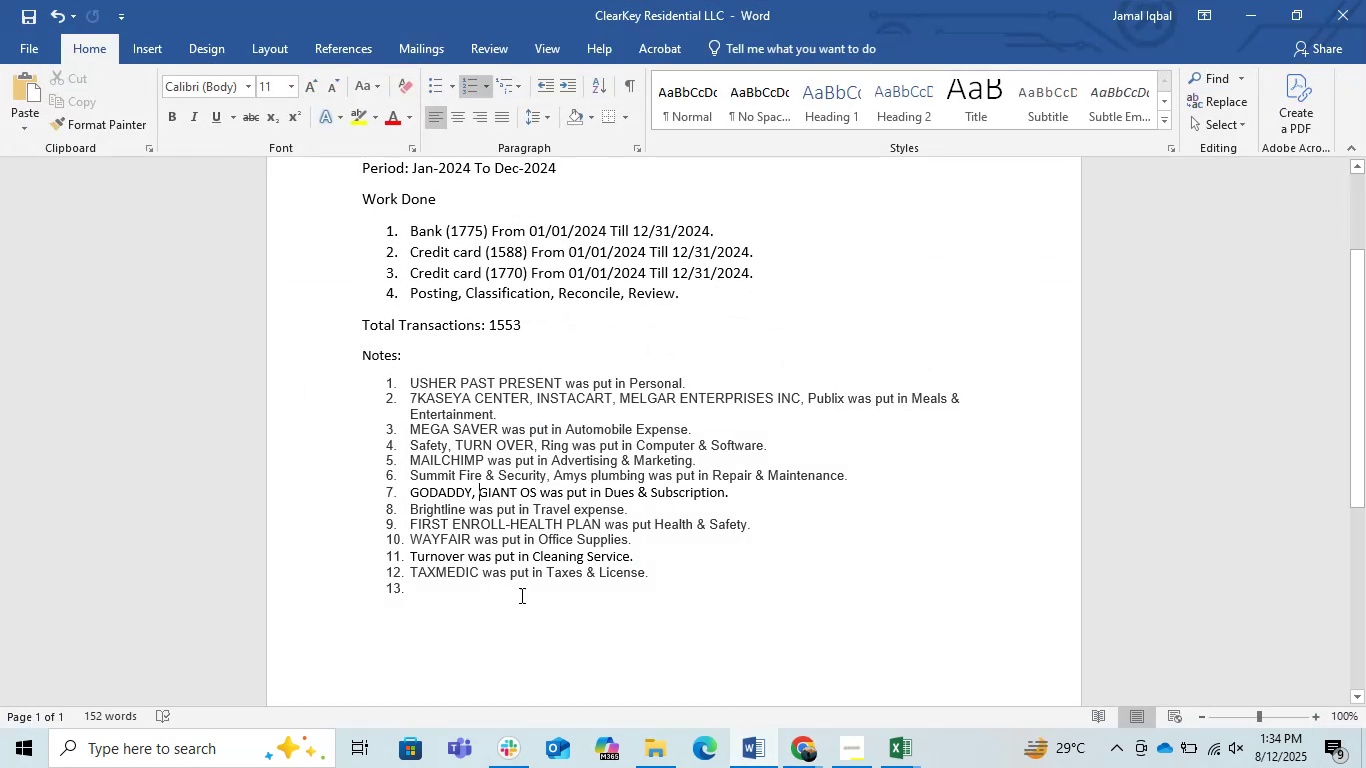 
key(Control+S)
 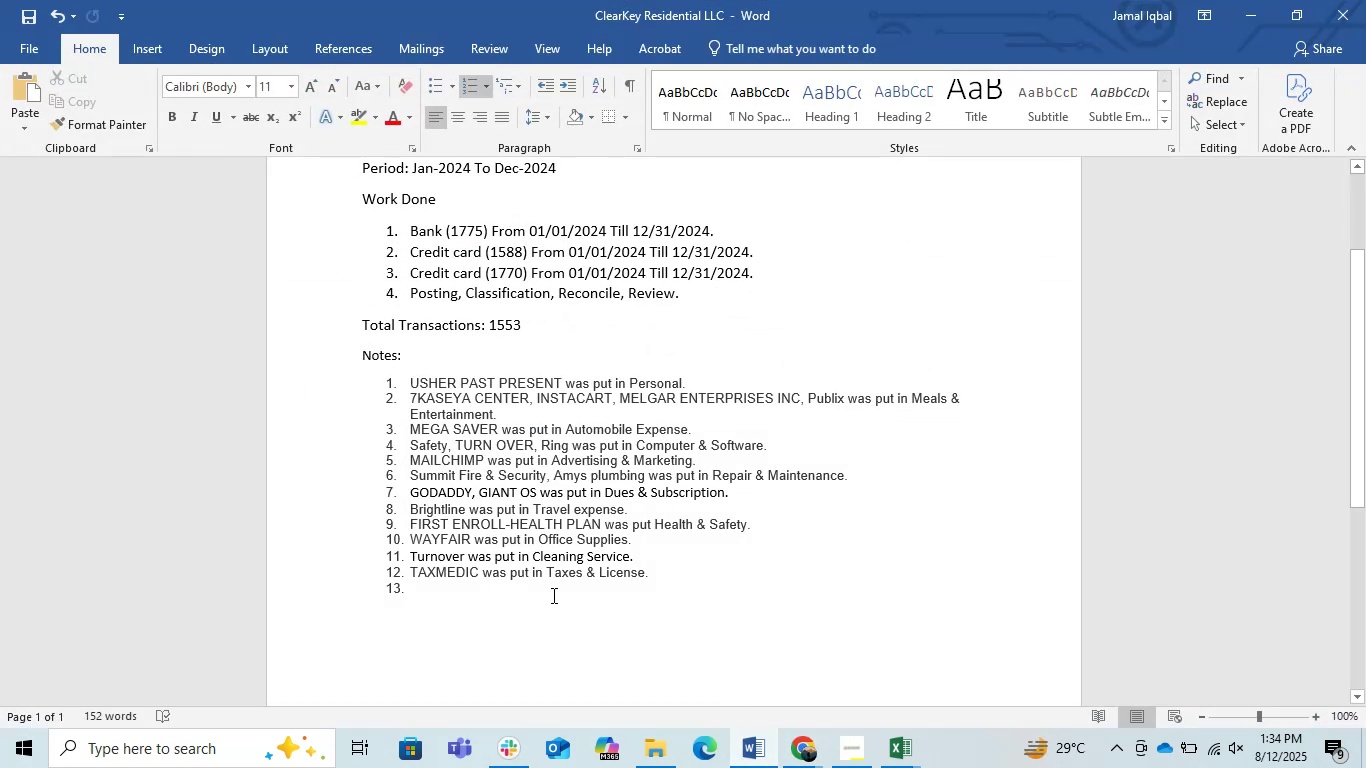 
key(Control+S)
 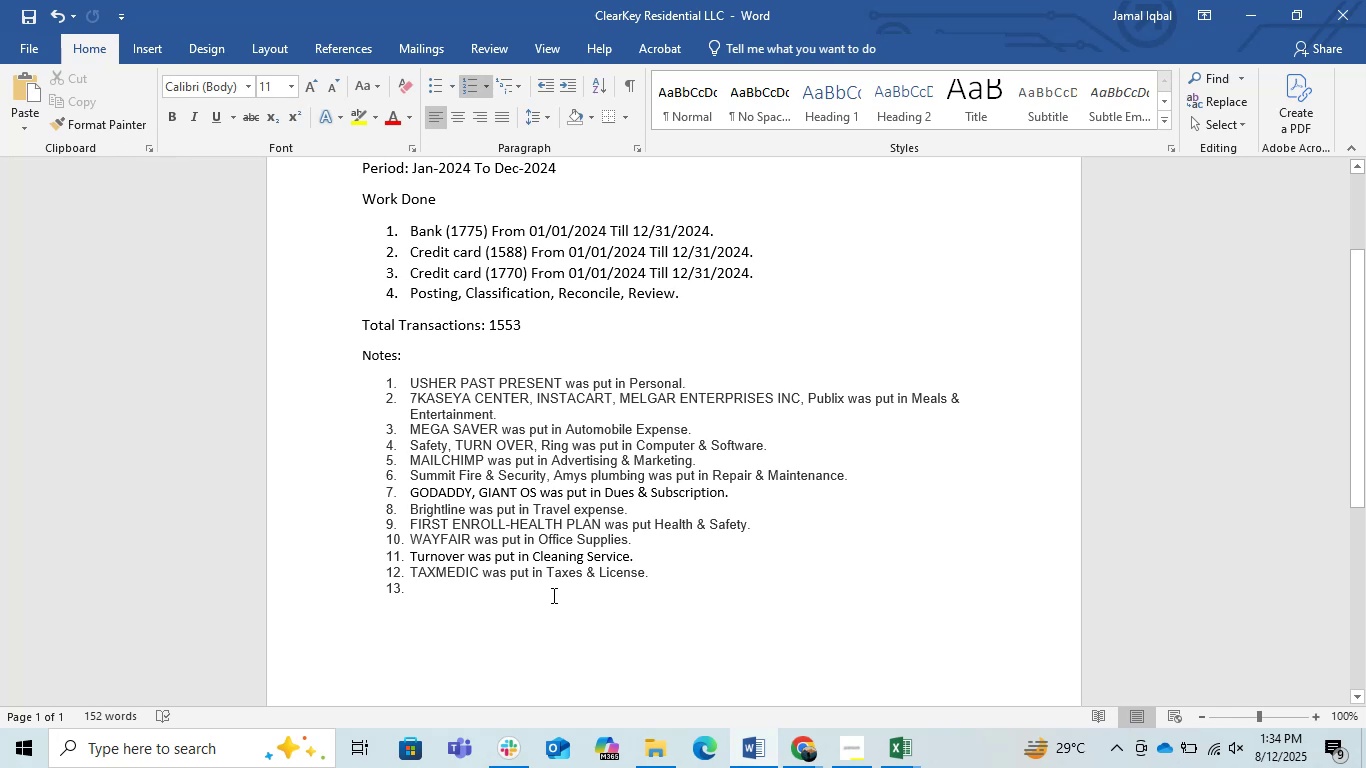 
key(Control+S)
 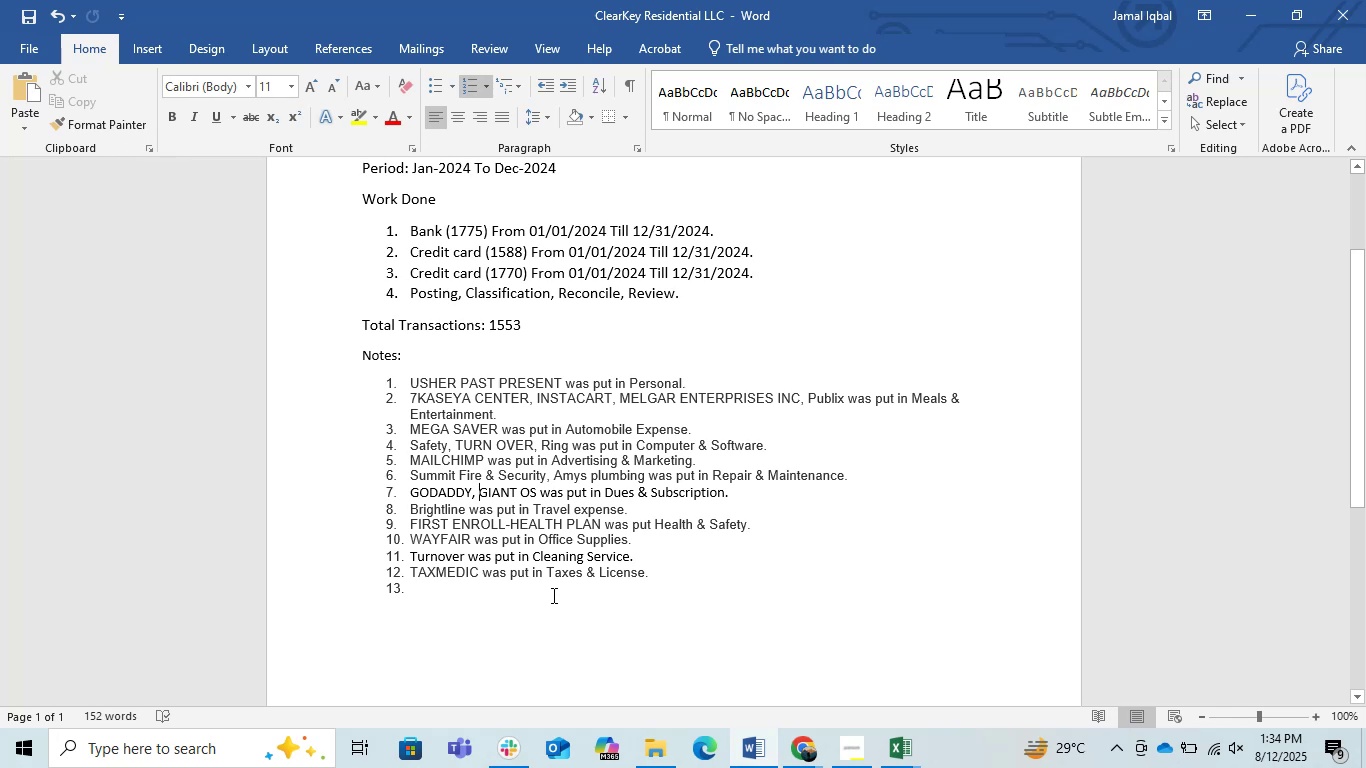 
key(Control+S)
 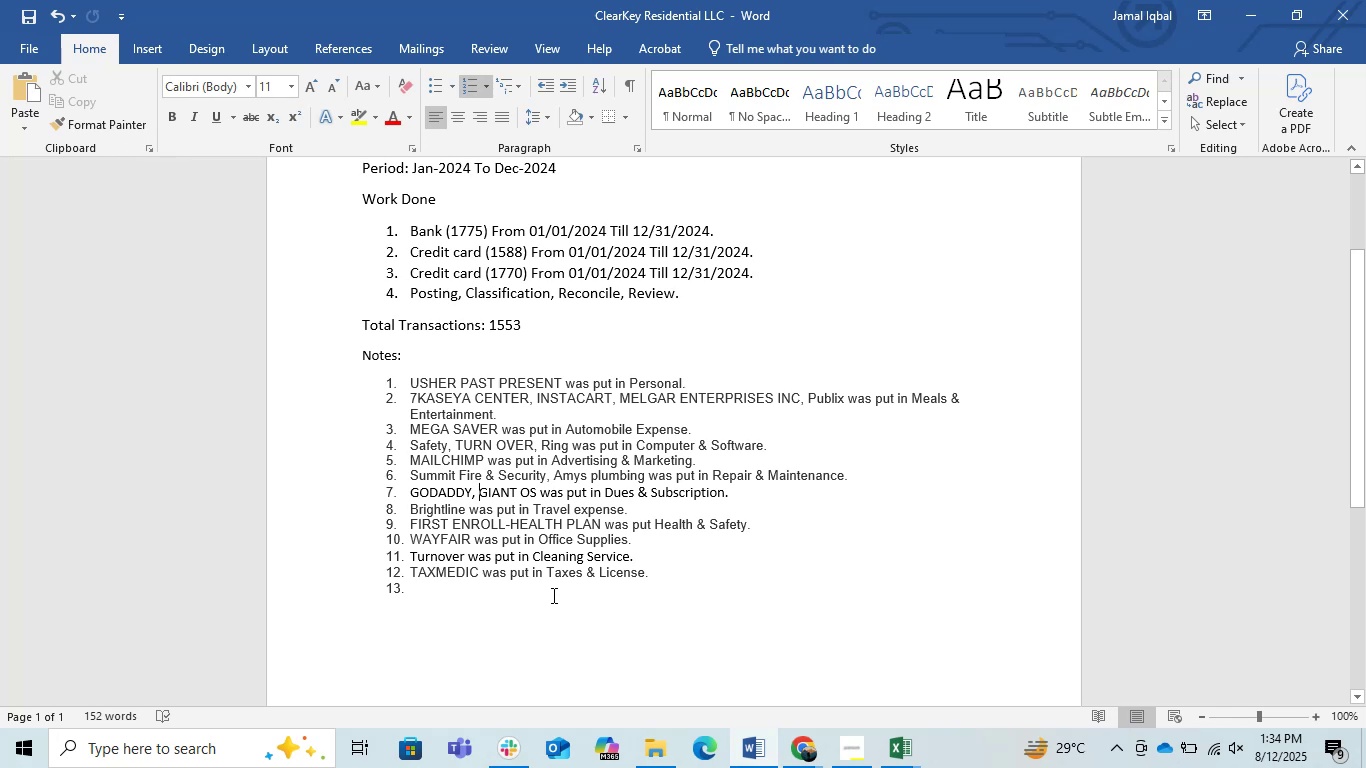 
key(Control+S)
 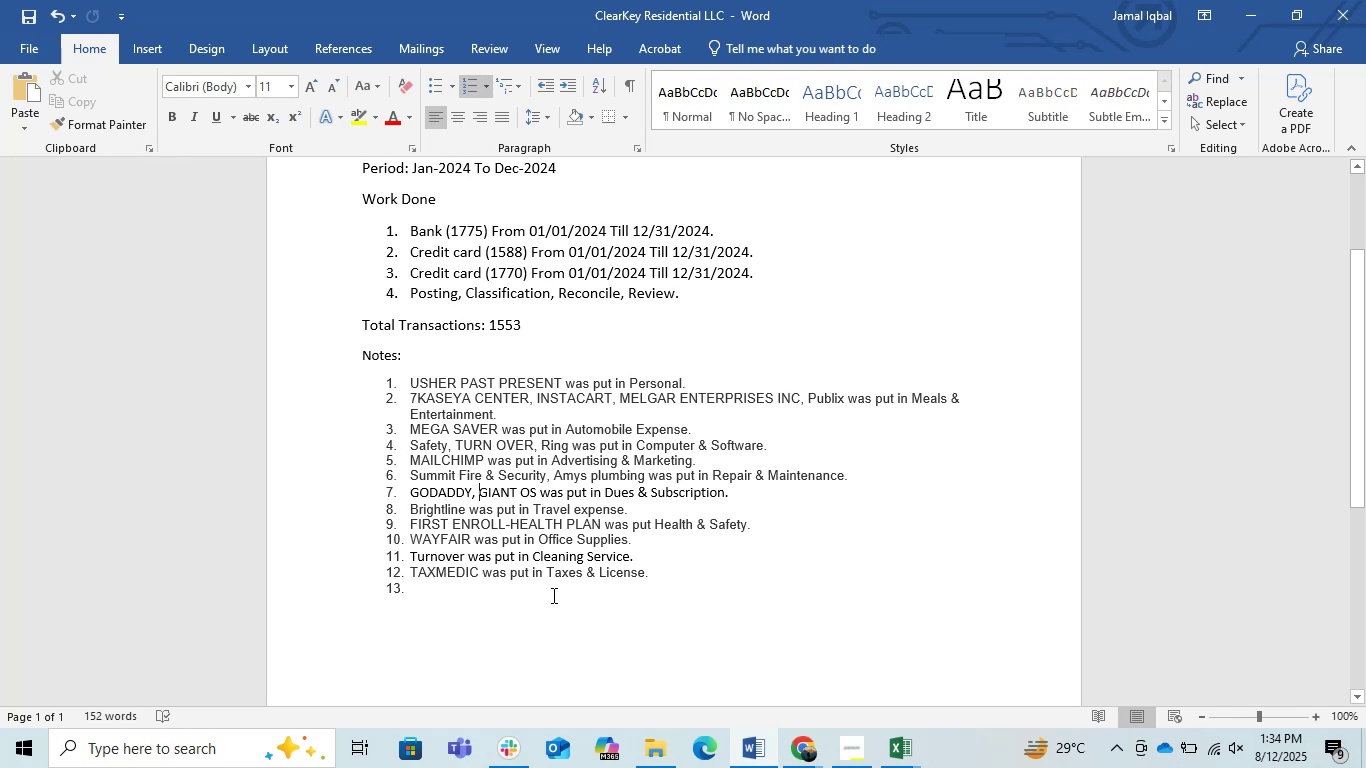 
key(Control+S)
 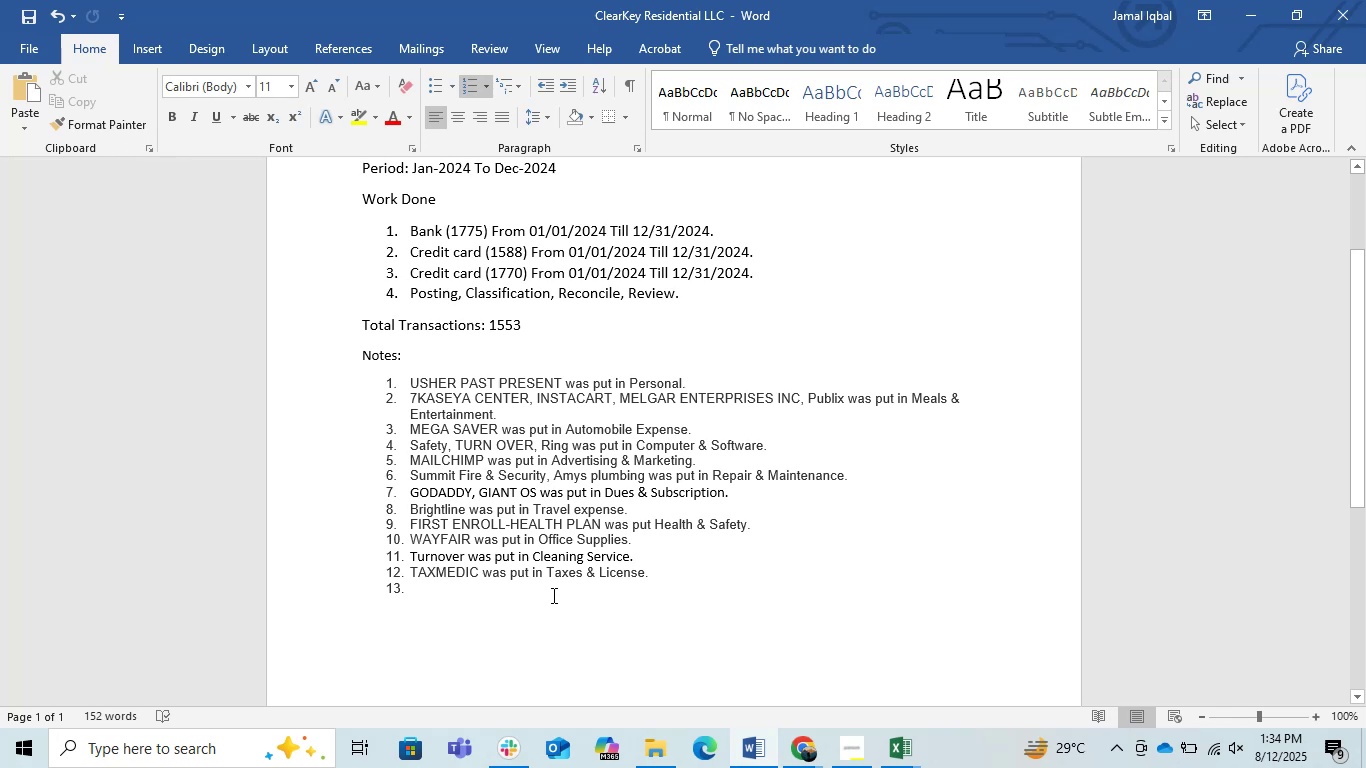 
key(Control+S)
 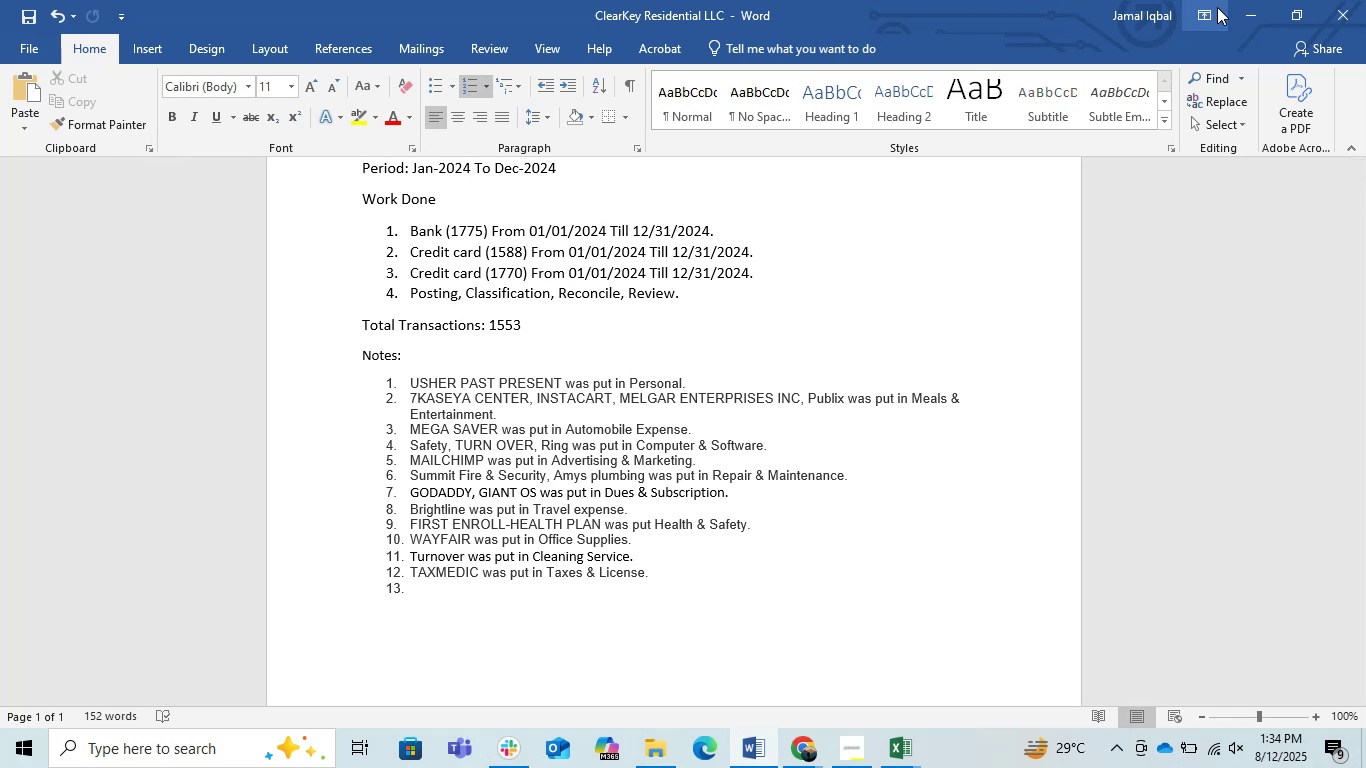 
left_click([1230, 7])
 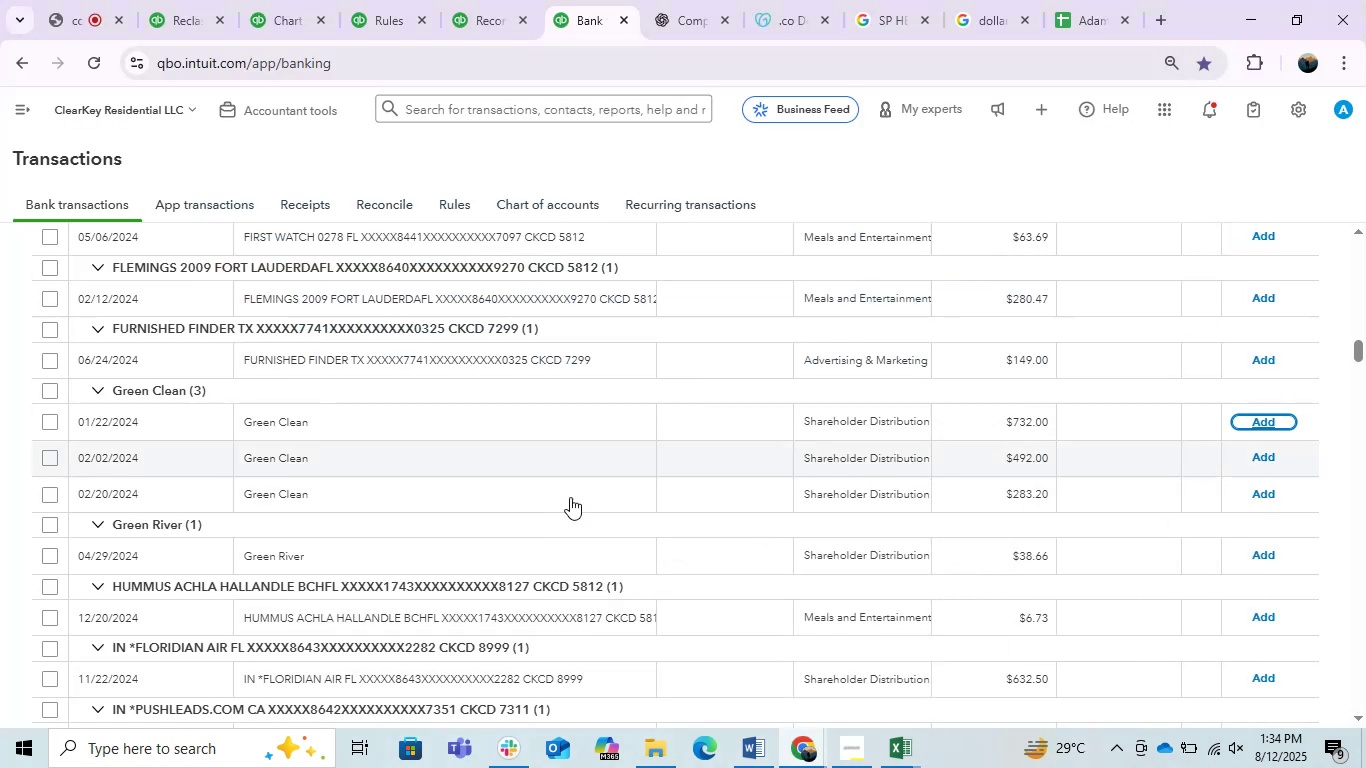 
scroll: coordinate [392, 578], scroll_direction: down, amount: 2.0
 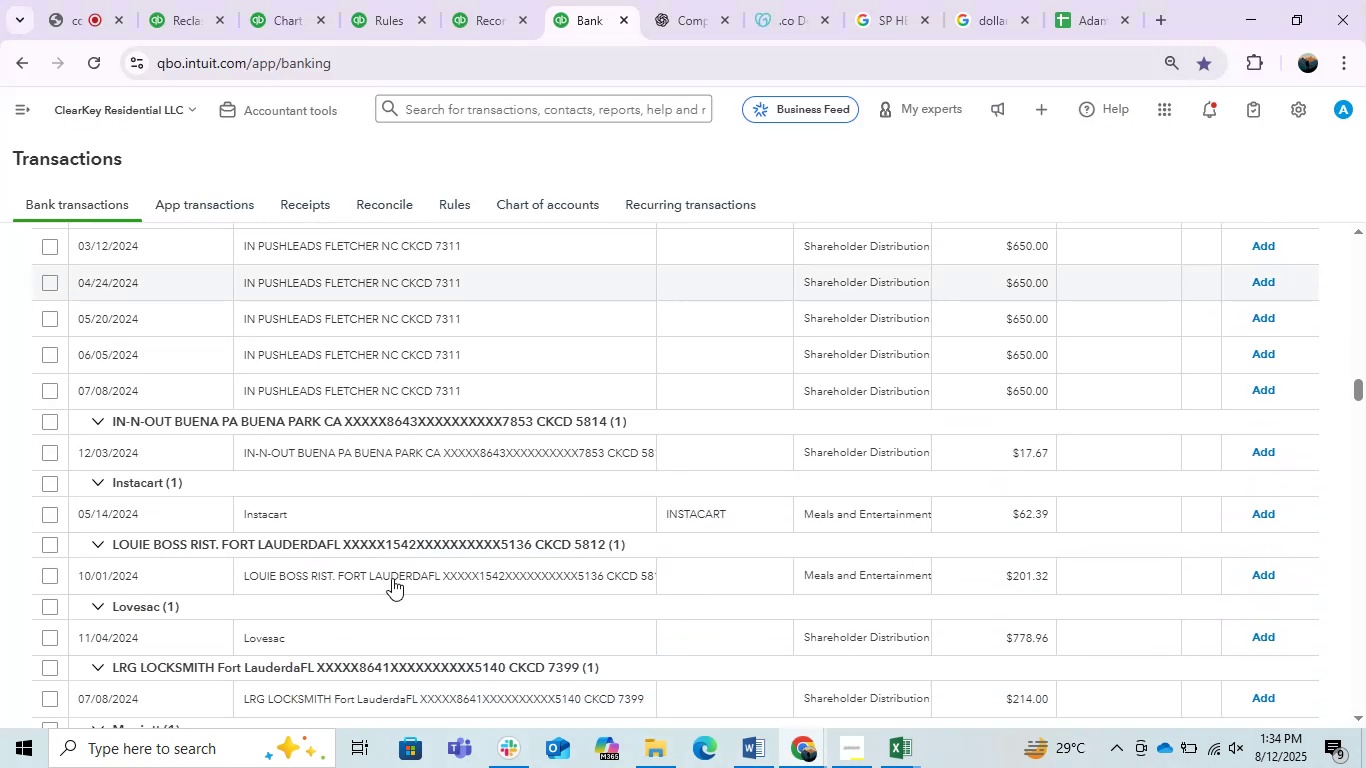 
scroll: coordinate [391, 576], scroll_direction: up, amount: 1.0
 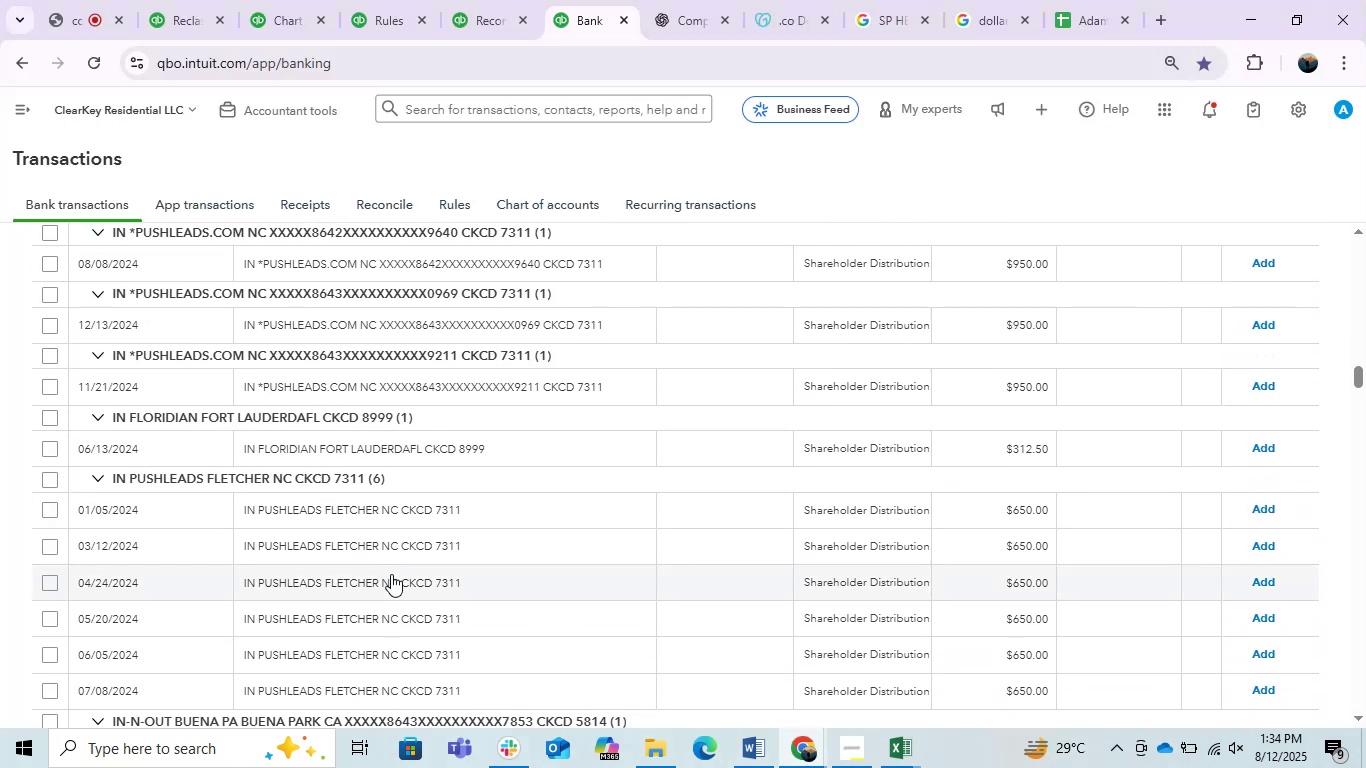 
wait(7.16)
 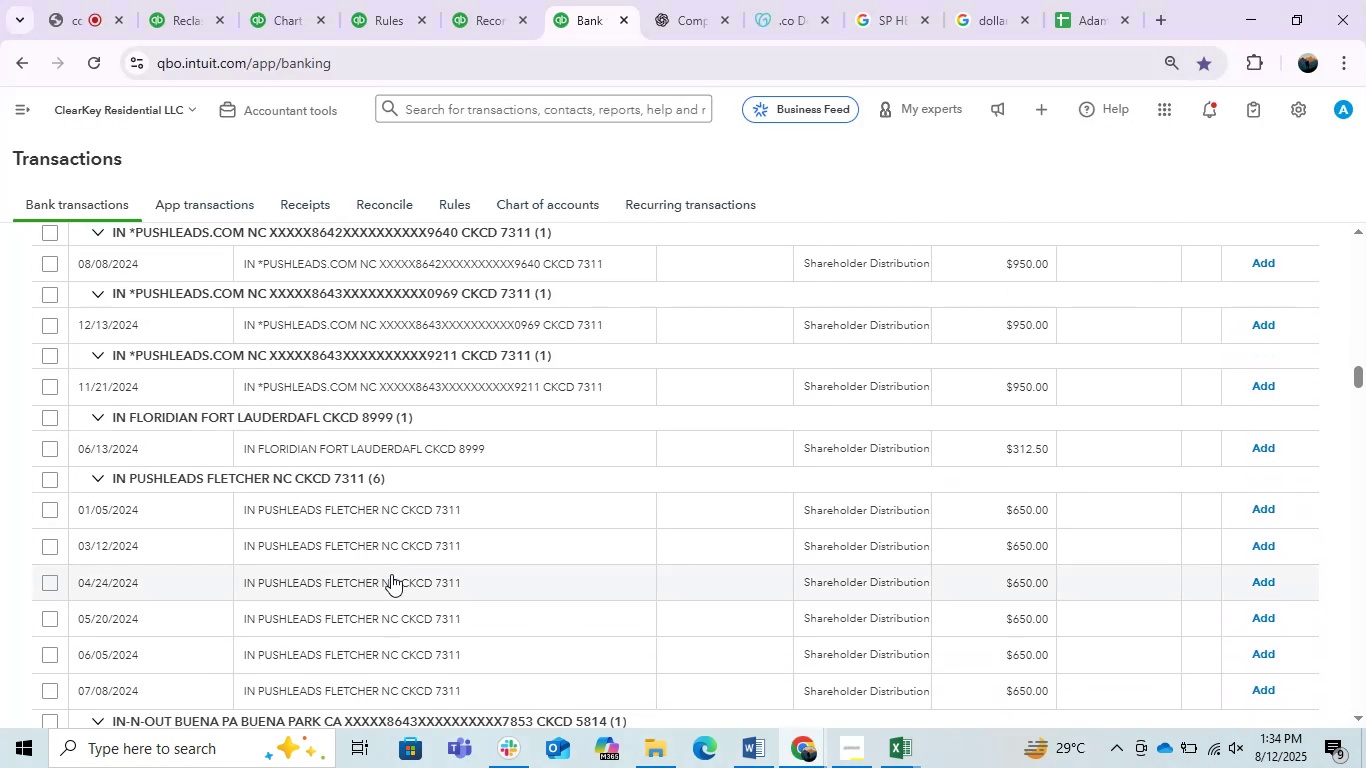 
left_click([394, 497])
 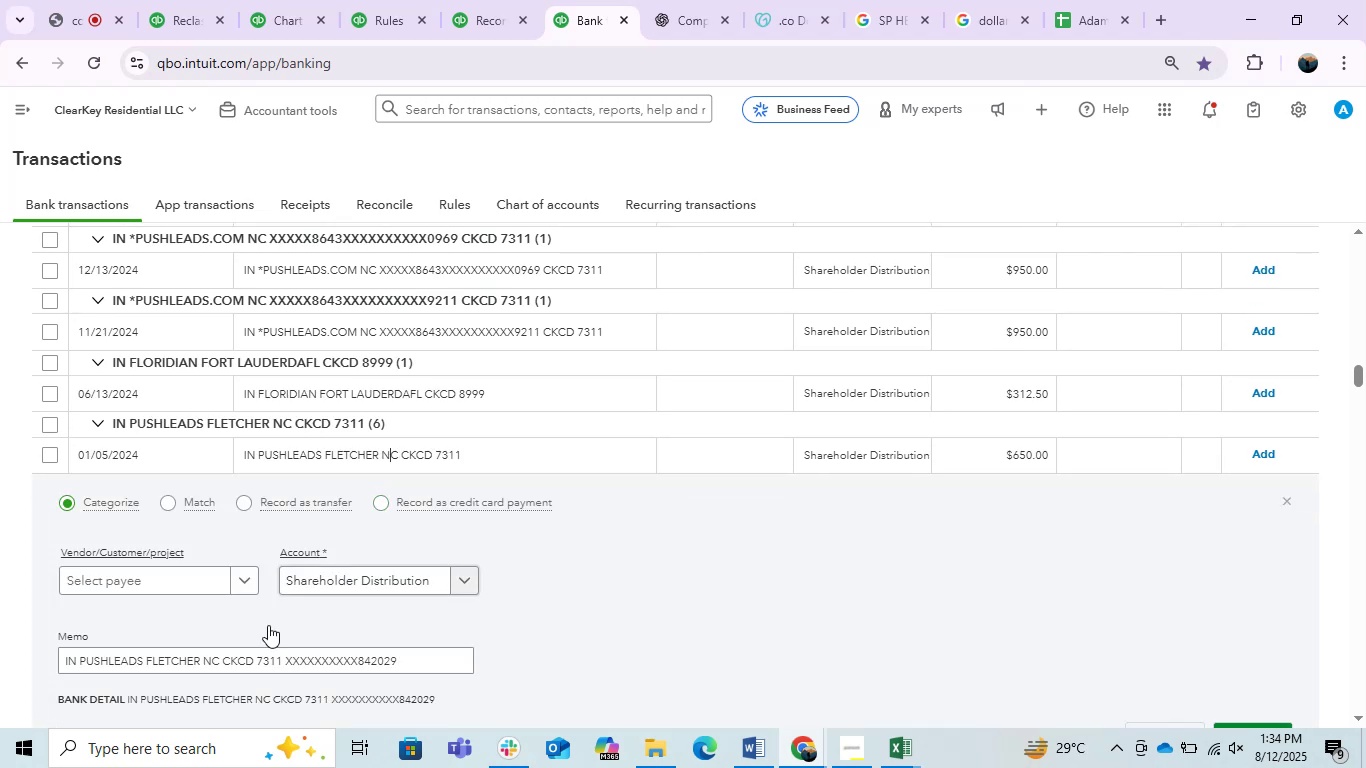 
double_click([129, 662])
 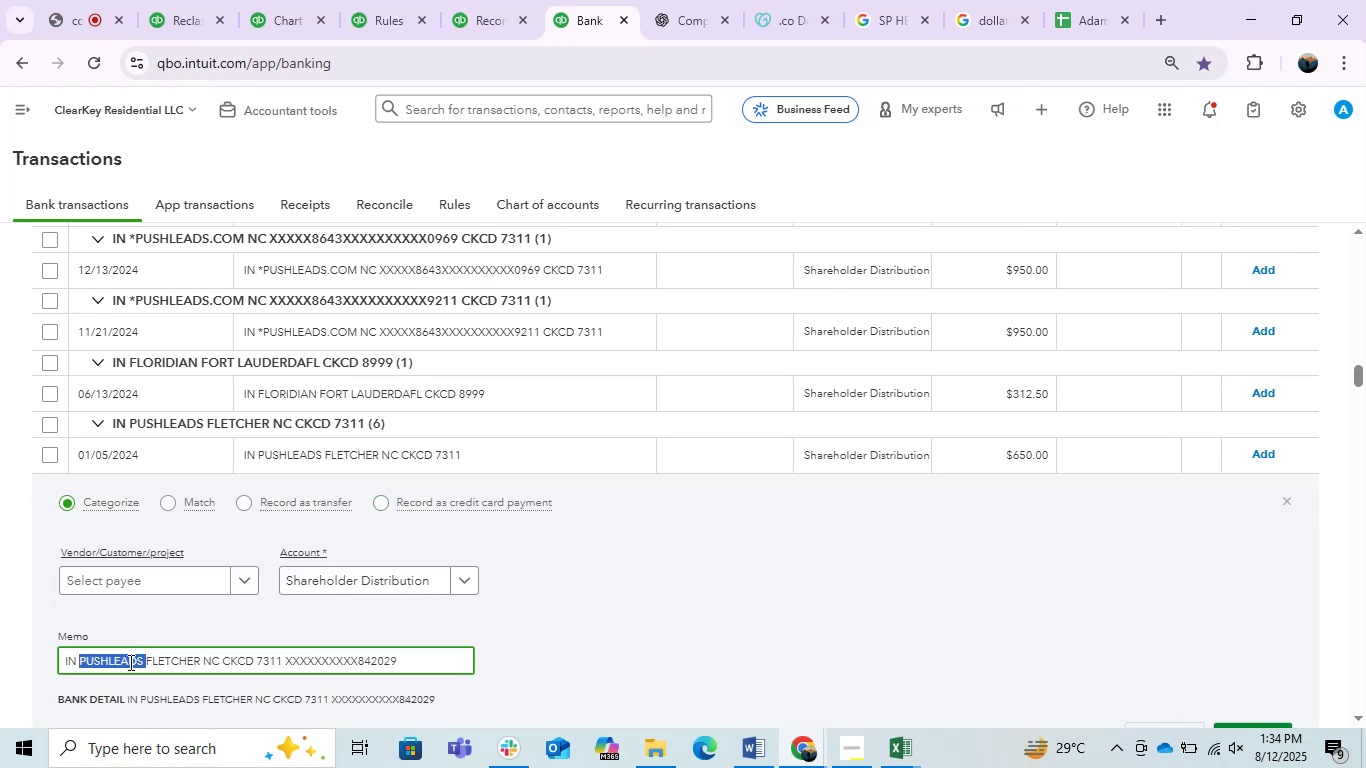 
triple_click([129, 662])
 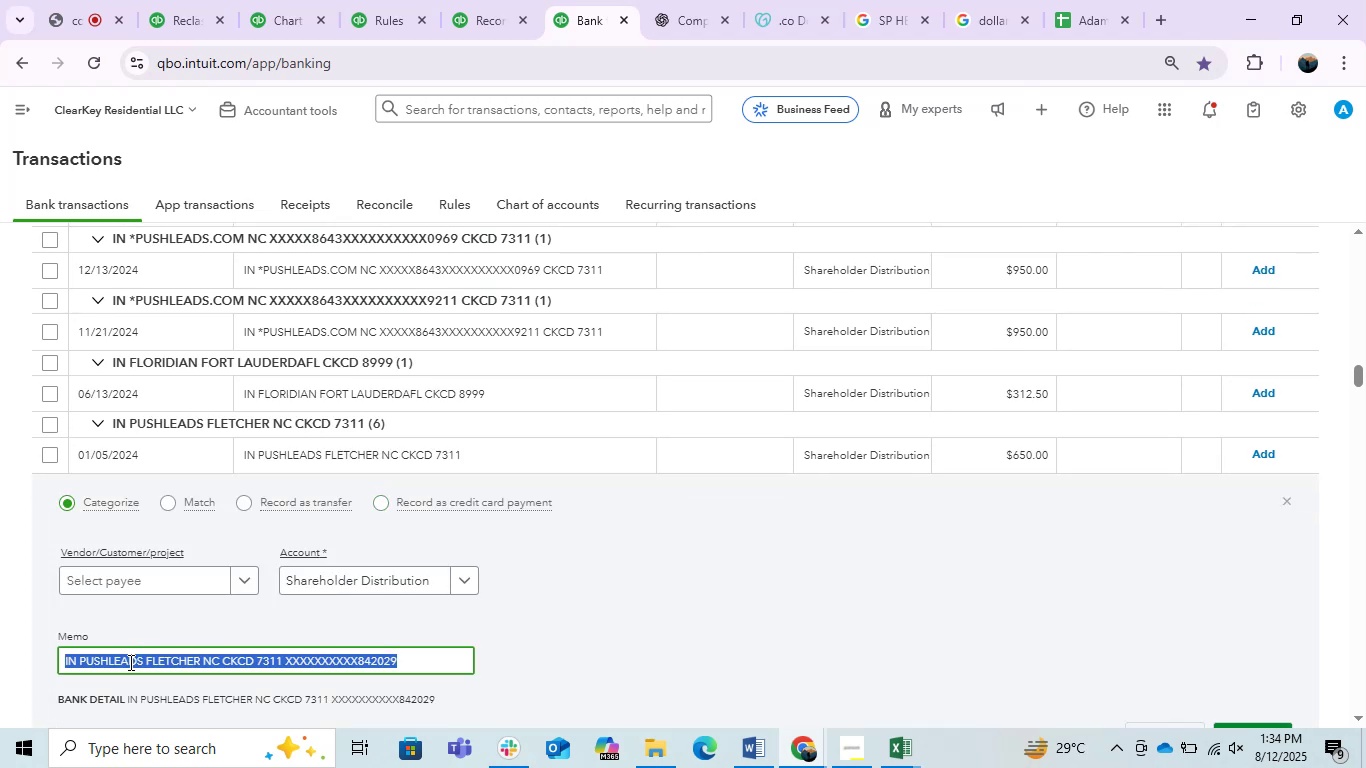 
key(Control+C)
 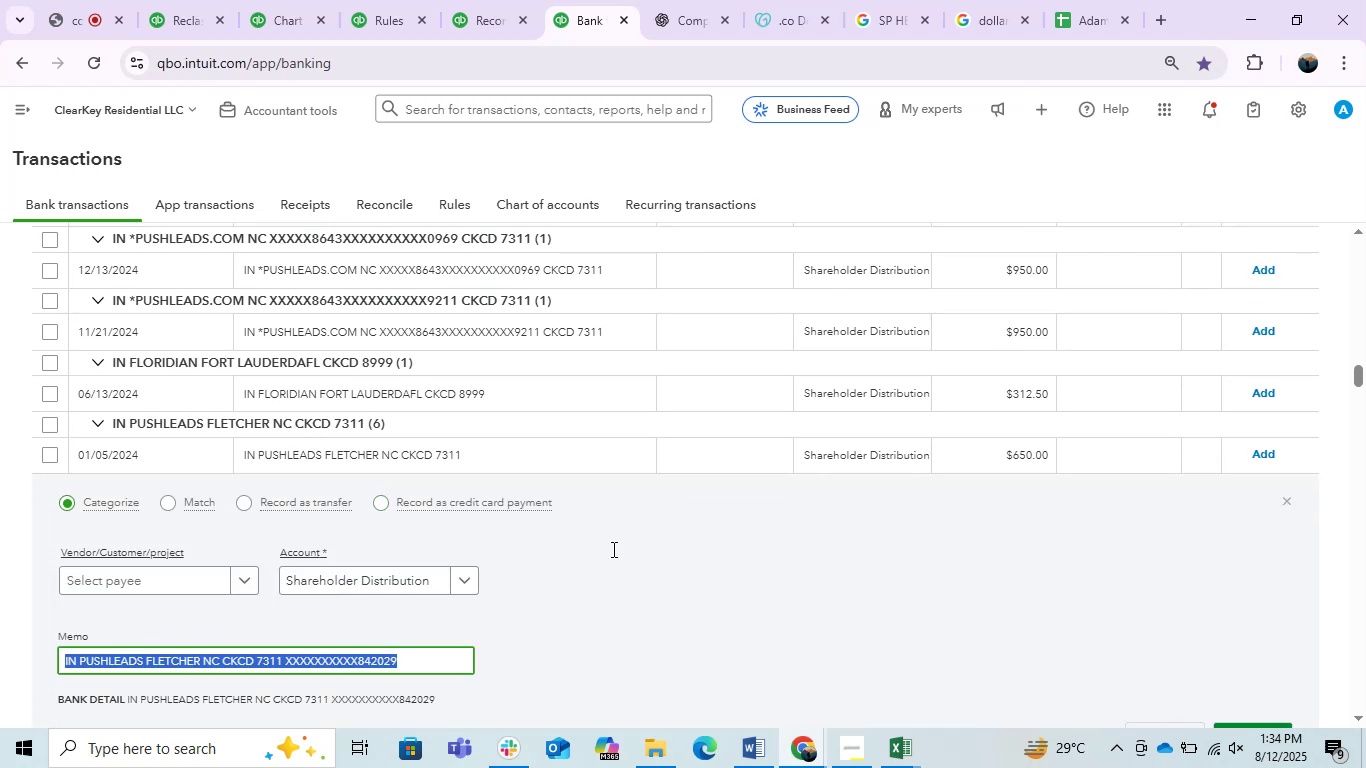 
key(Control+C)
 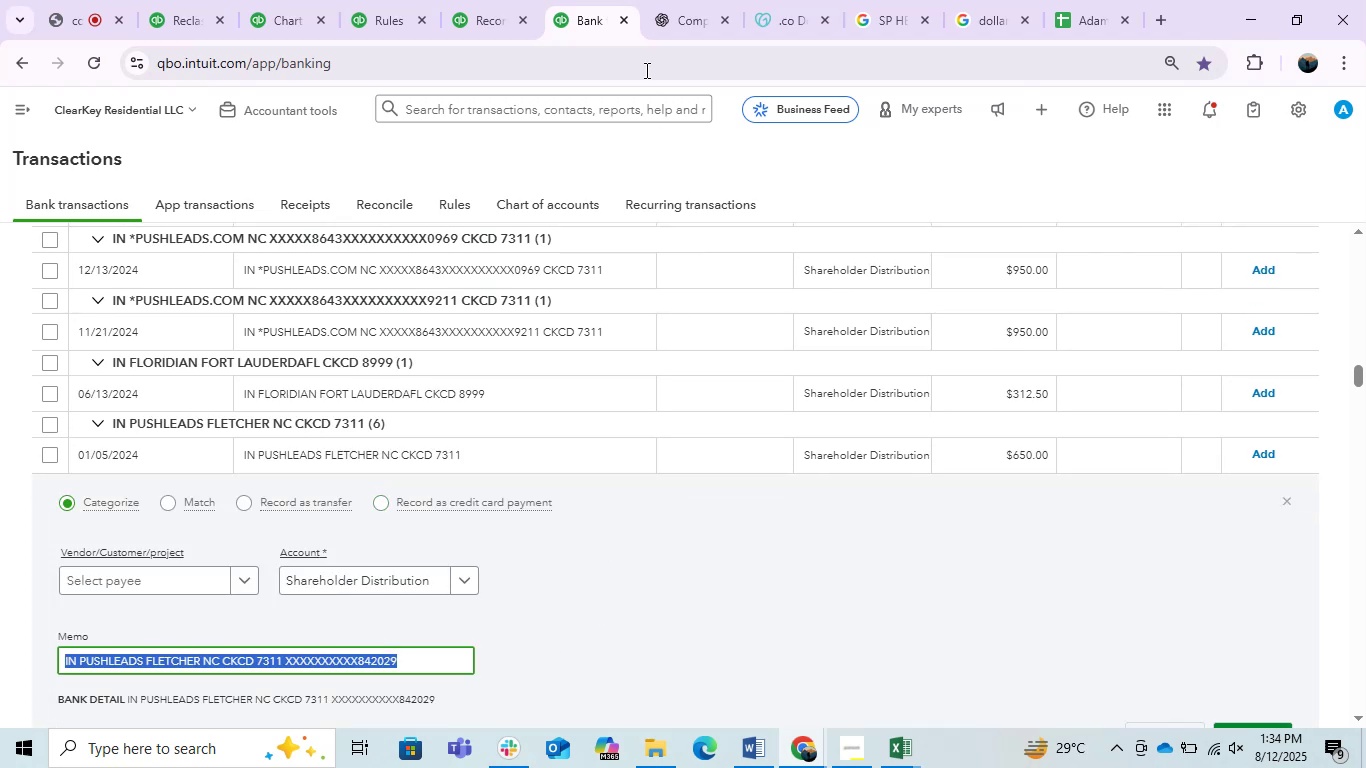 
key(Control+C)
 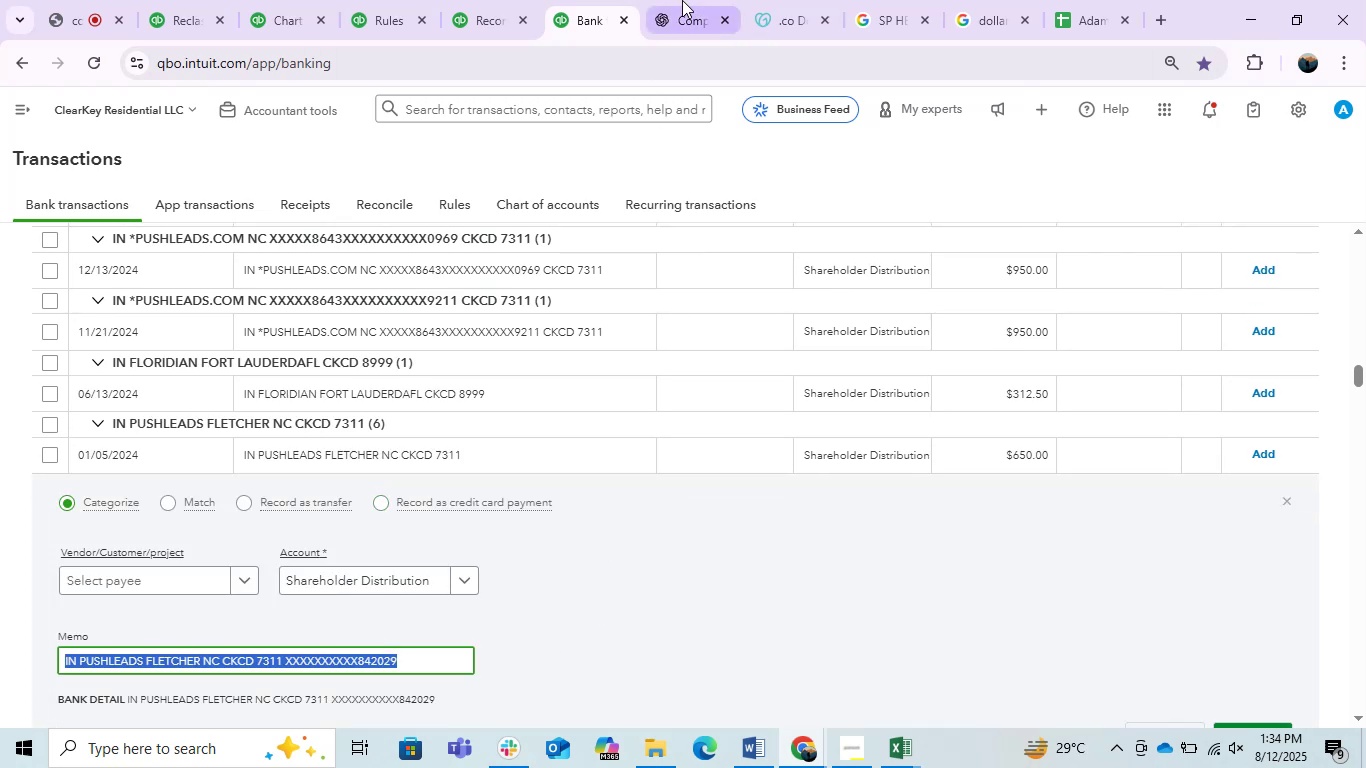 
key(Control+V)
 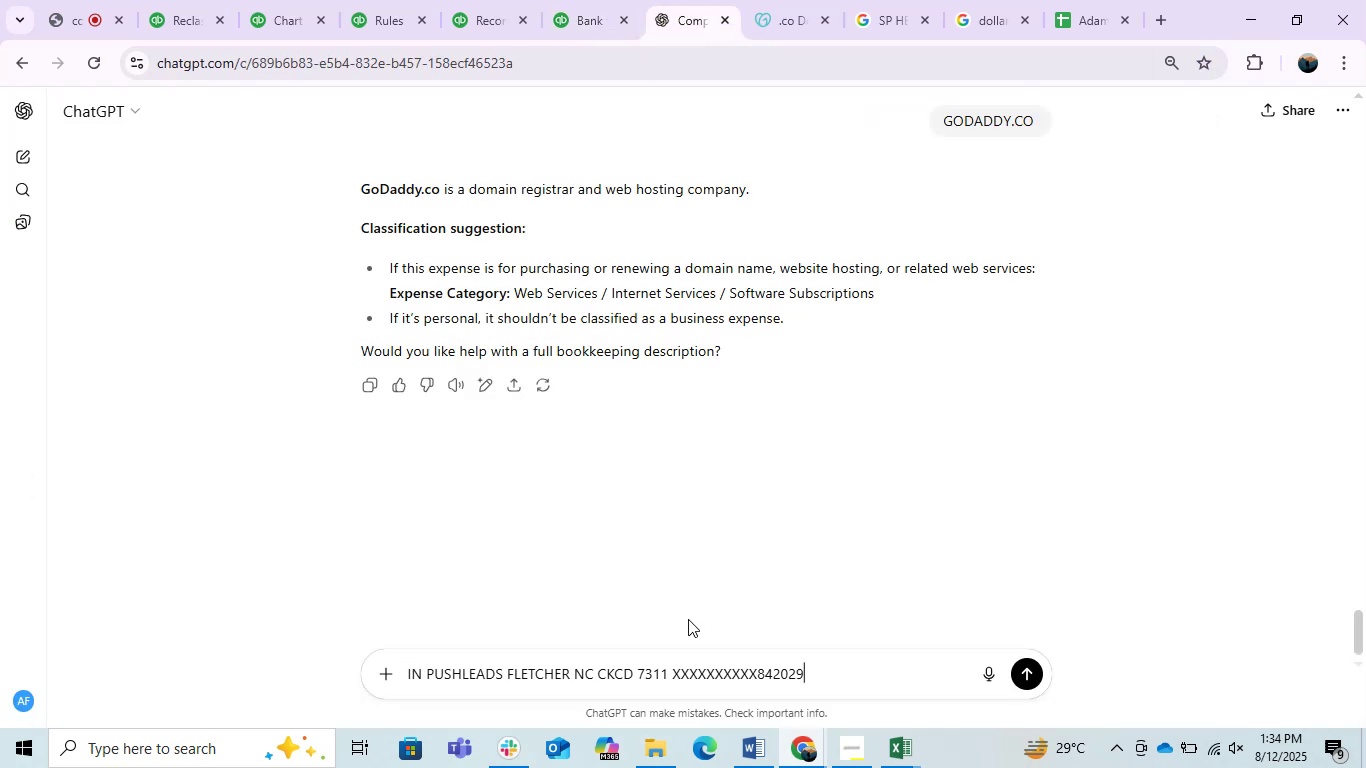 
key(Enter)
 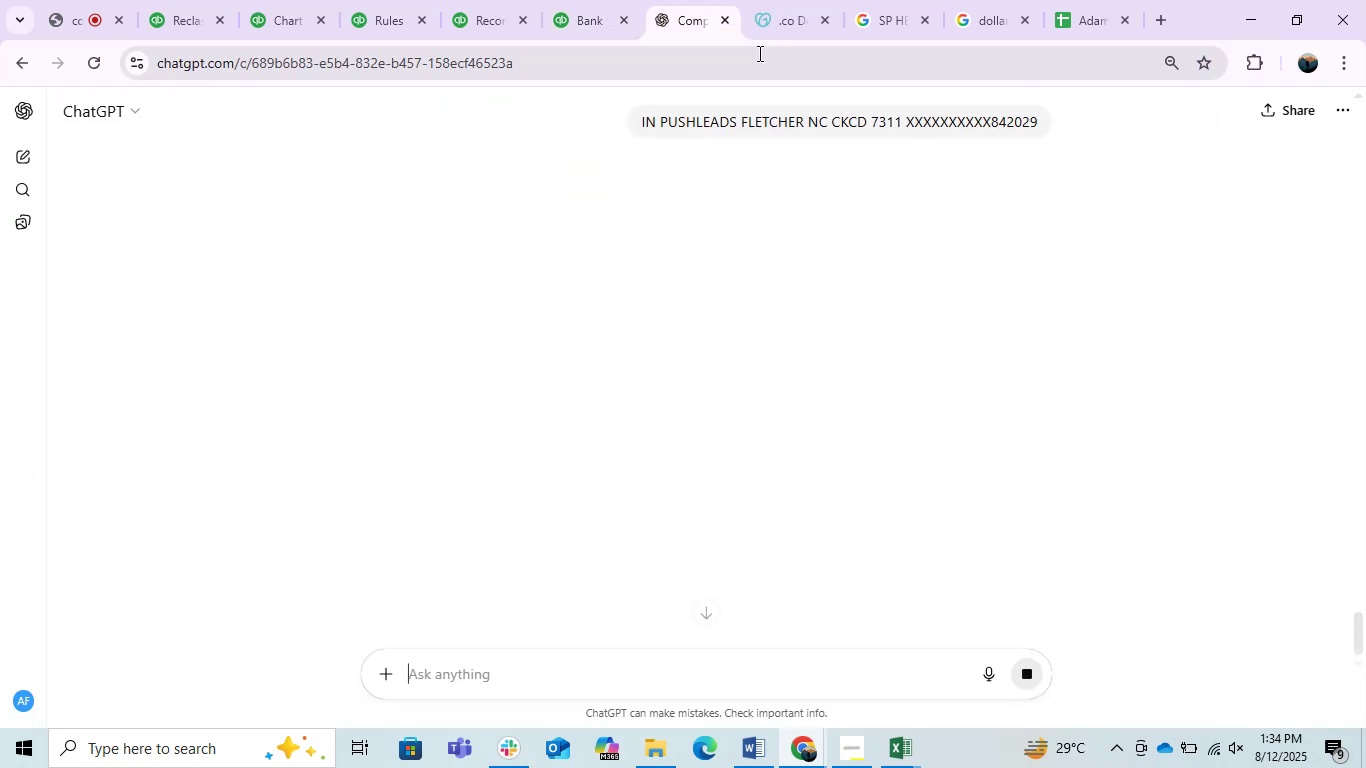 
left_click([763, 0])
 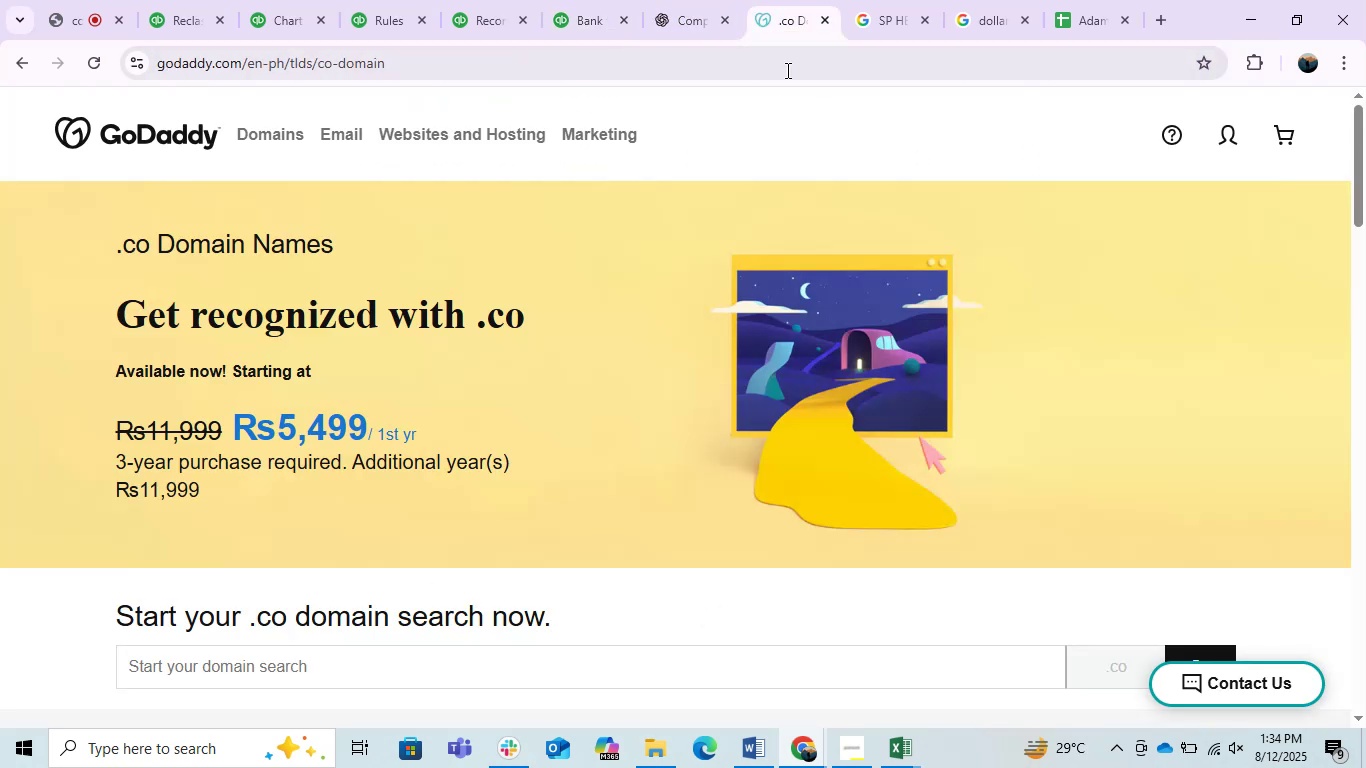 
key(Control+ControlLeft)
 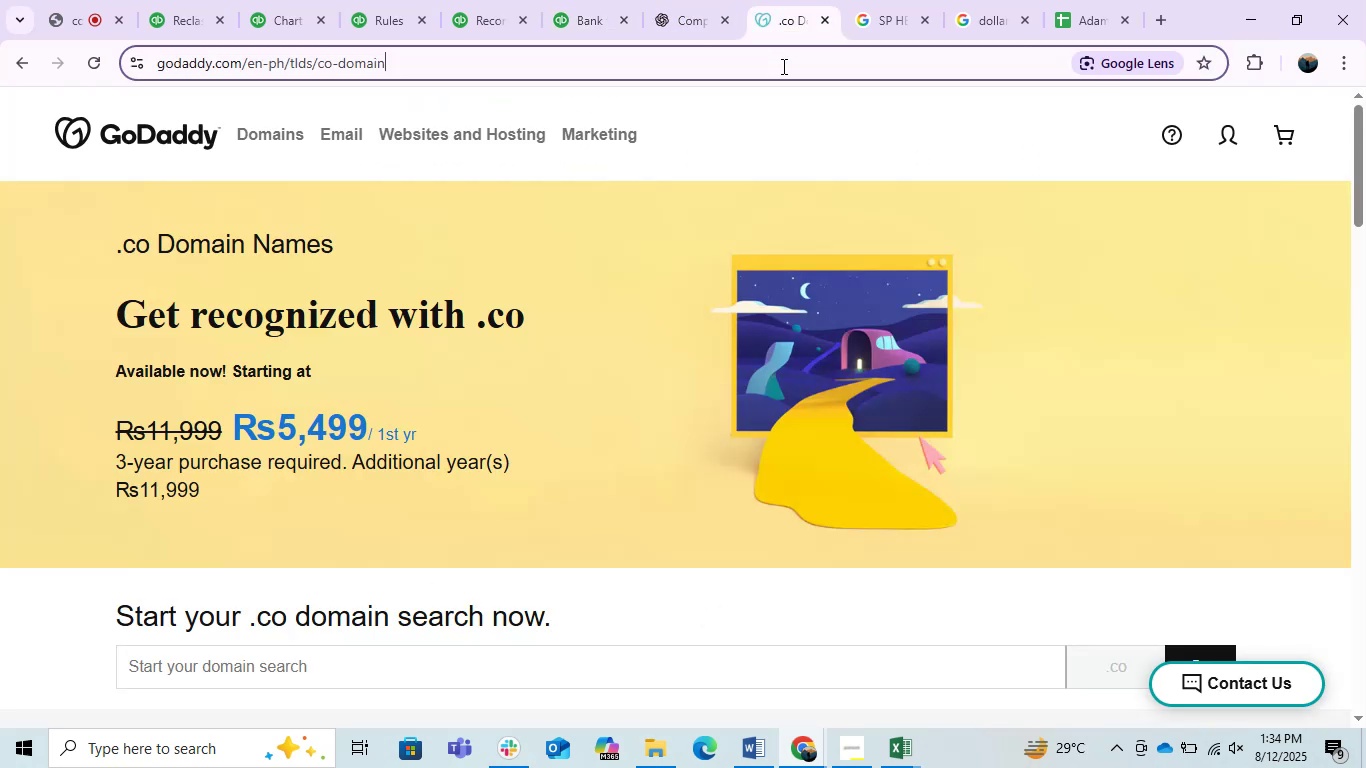 
double_click([782, 66])
 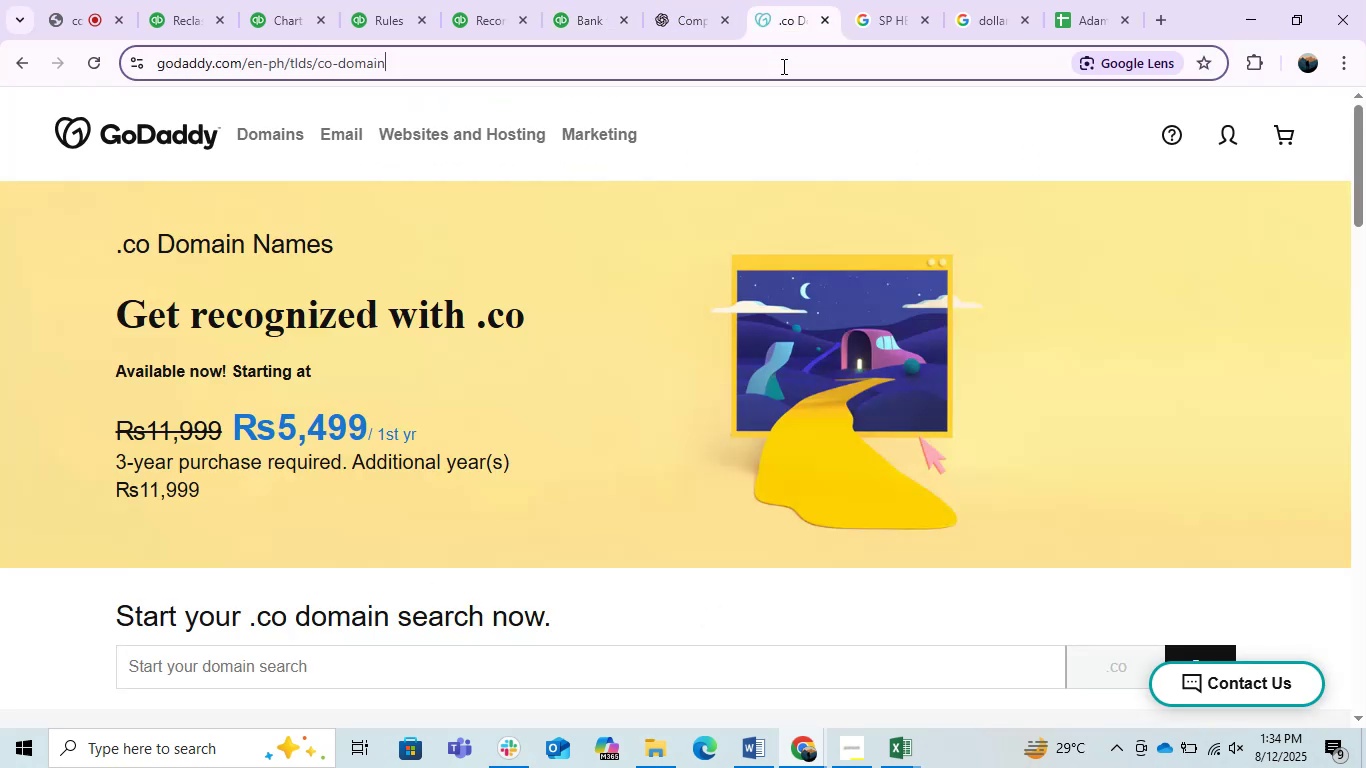 
key(Control+V)
 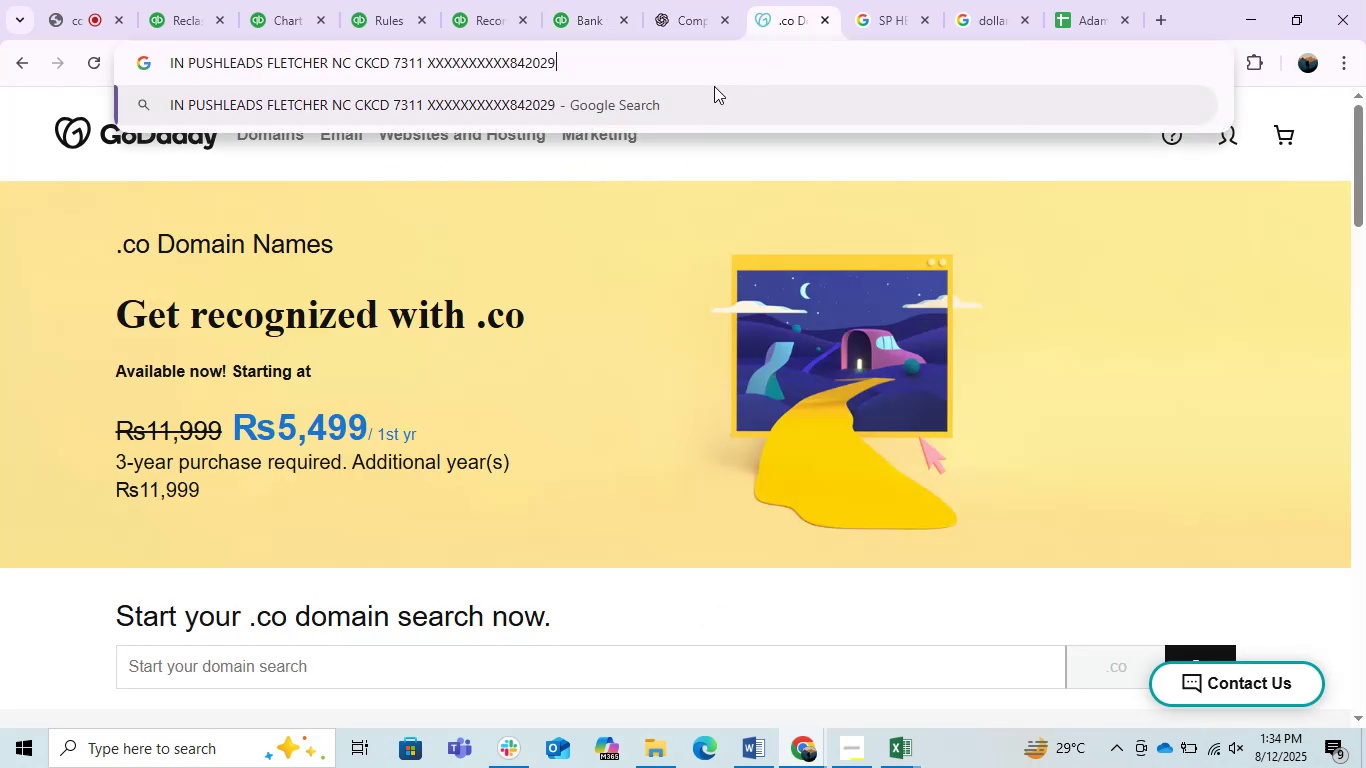 
left_click_drag(start_coordinate=[695, 70], to_coordinate=[351, 101])
 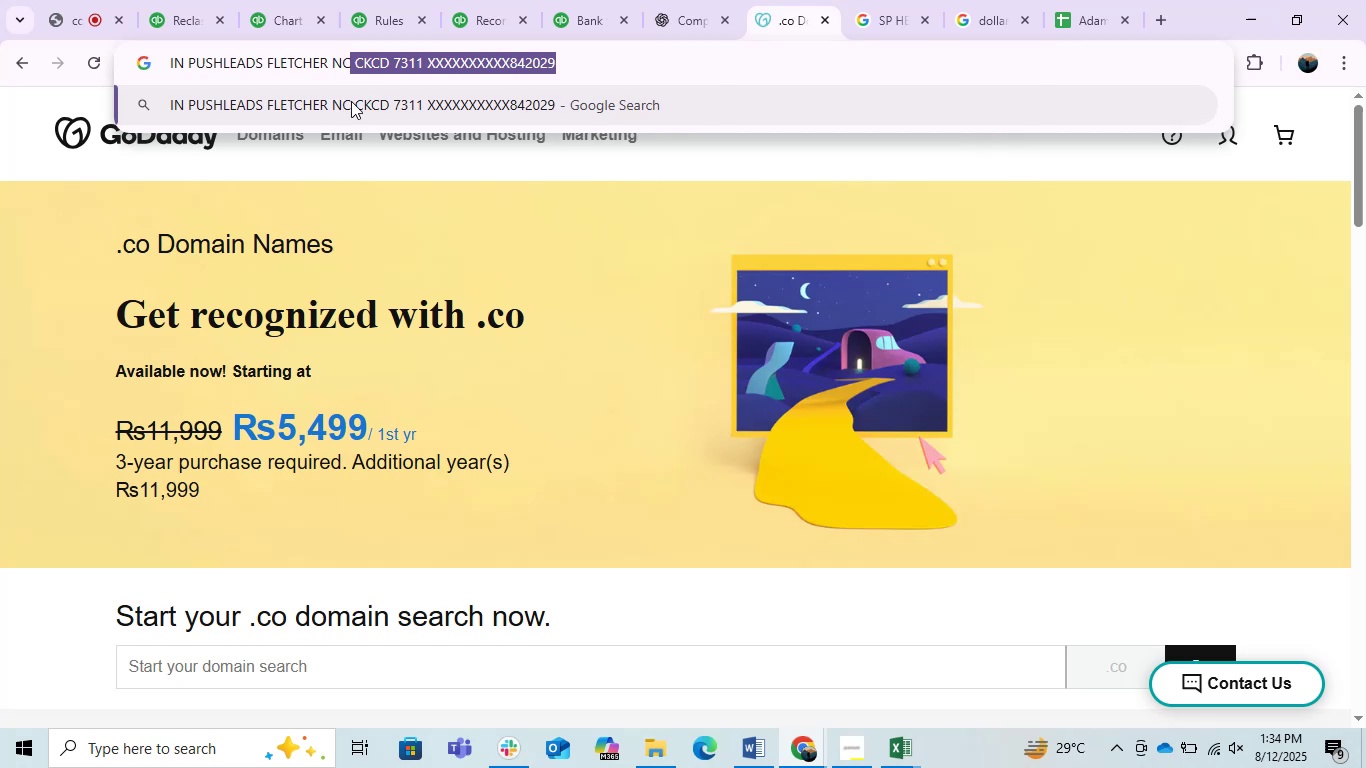 
key(Backspace)
 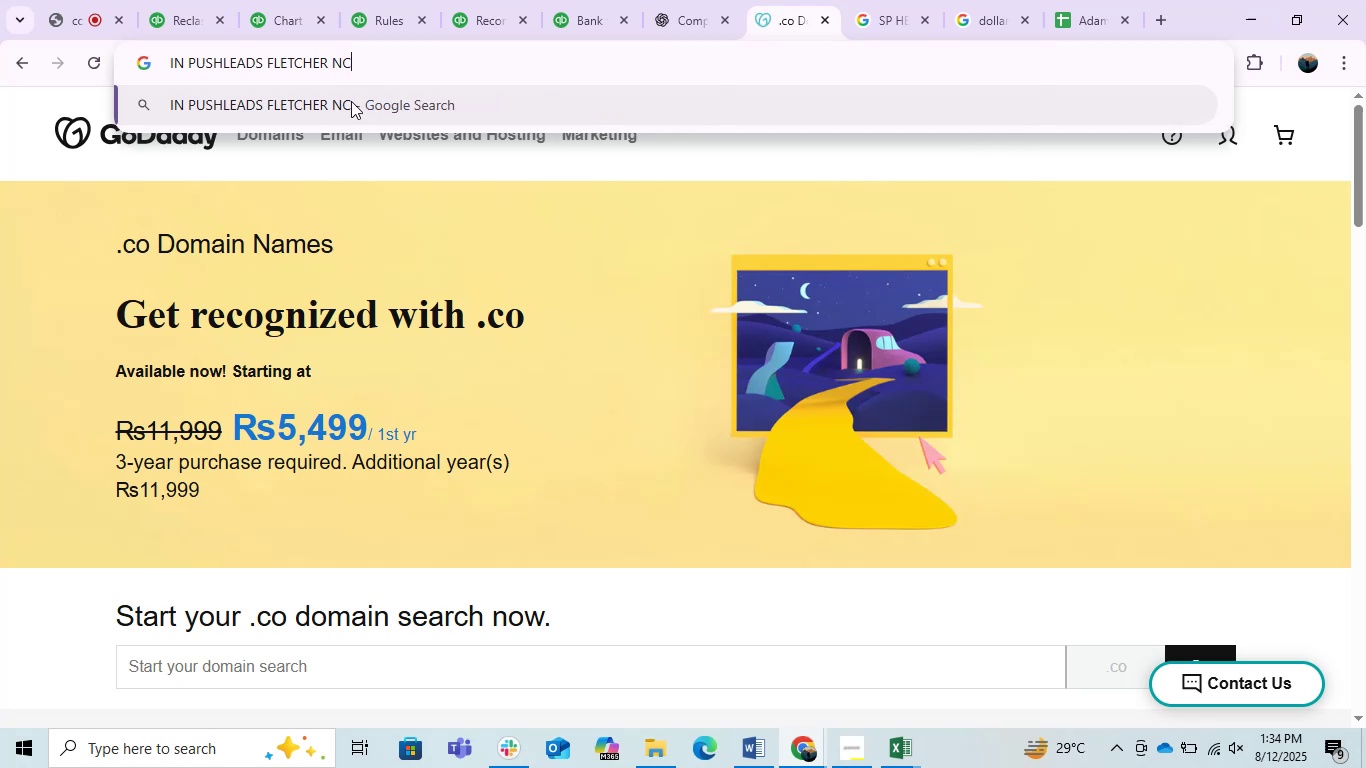 
key(Enter)
 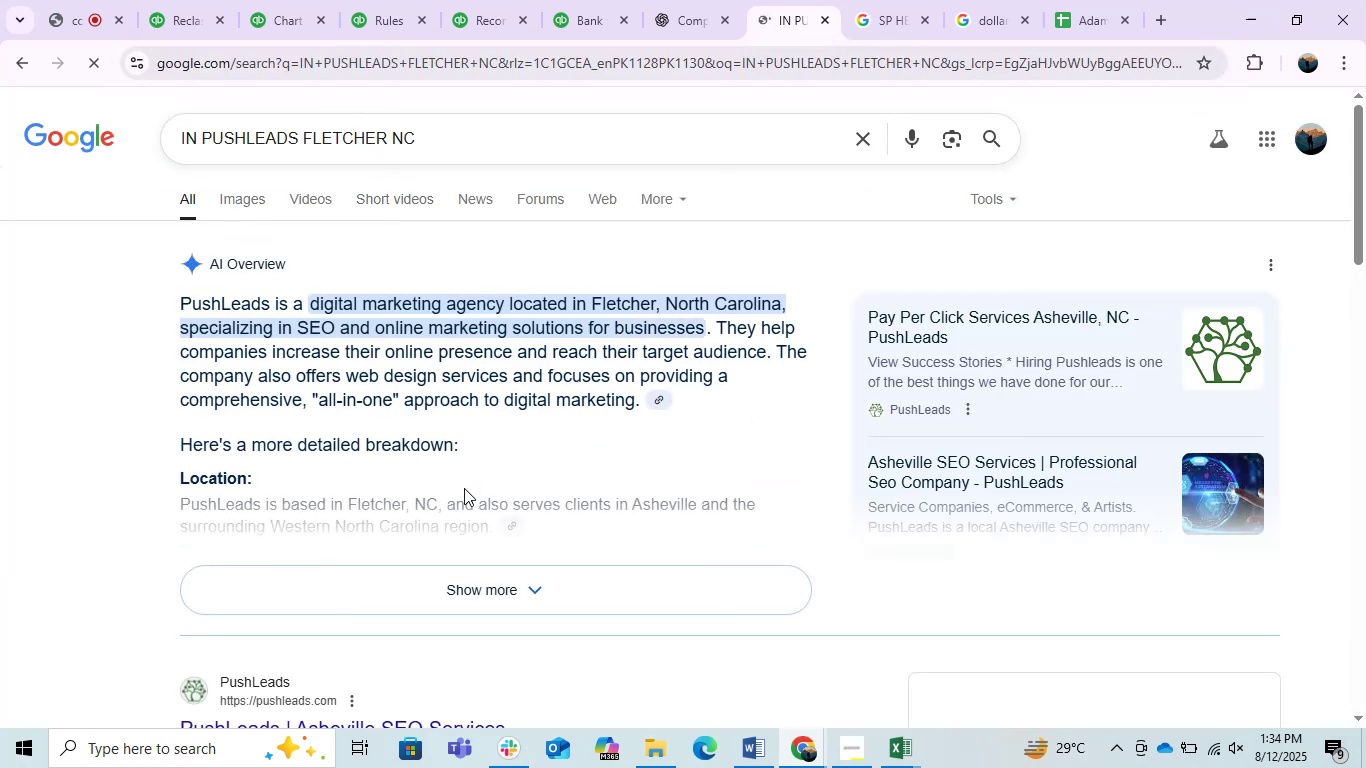 
scroll: coordinate [464, 491], scroll_direction: down, amount: 2.0
 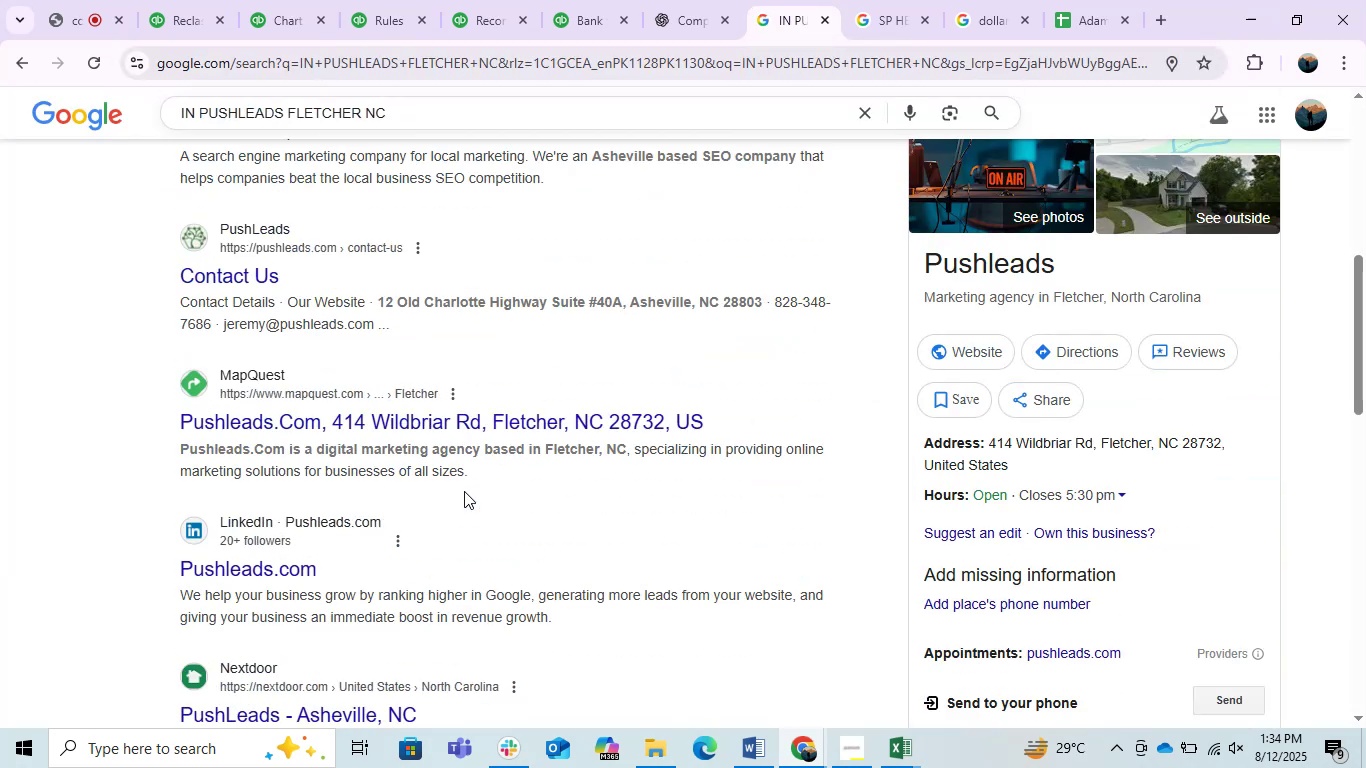 
scroll: coordinate [459, 475], scroll_direction: up, amount: 2.0
 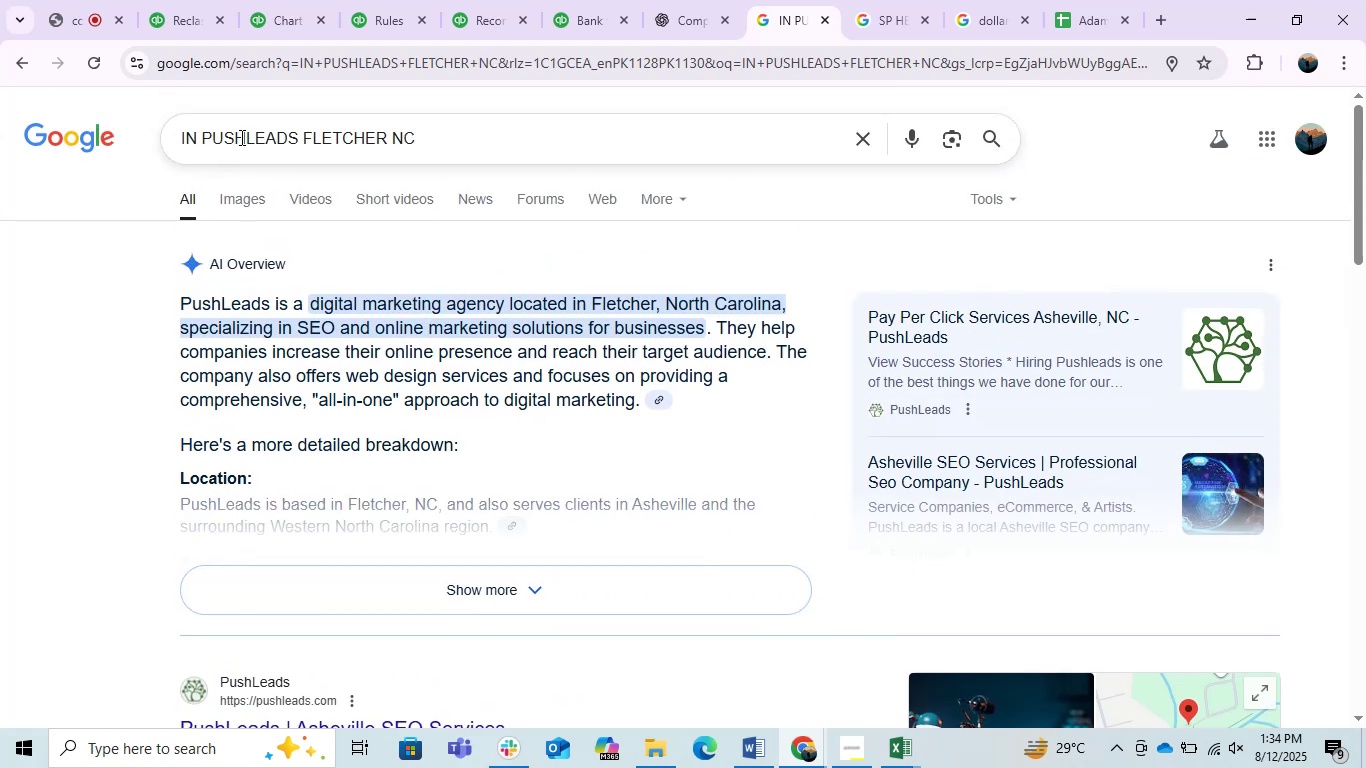 
left_click_drag(start_coordinate=[299, 145], to_coordinate=[231, 140])
 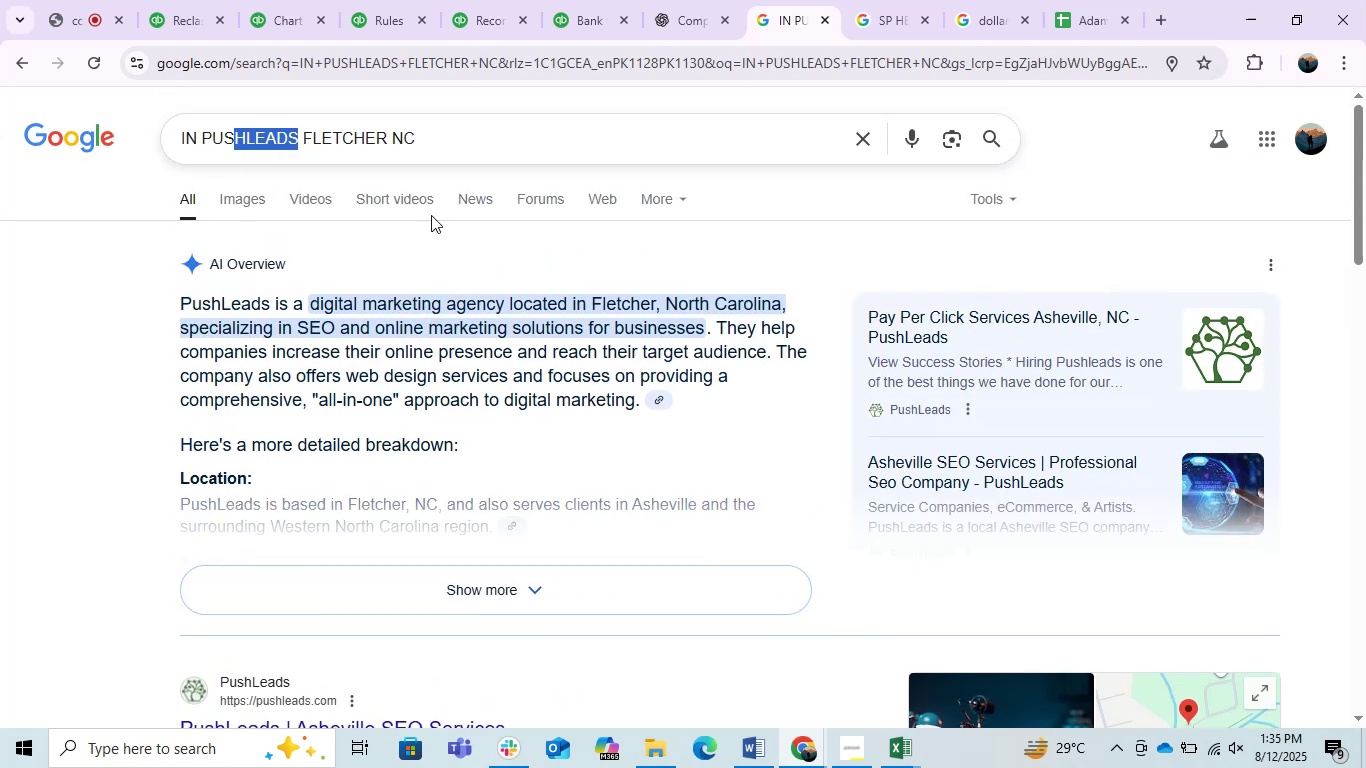 
scroll: coordinate [872, 332], scroll_direction: down, amount: 2.0
 